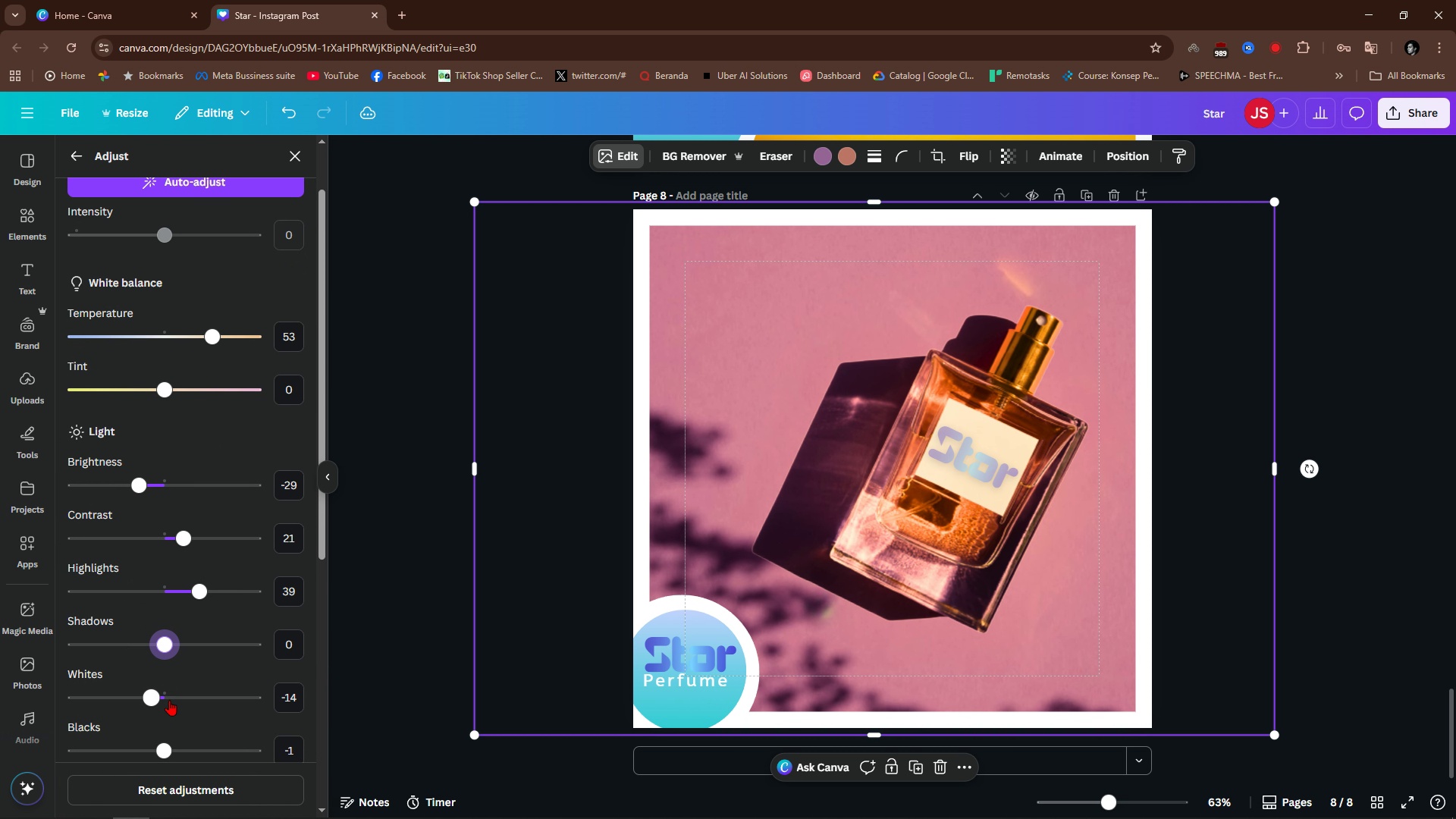 
scroll: coordinate [169, 698], scroll_direction: down, amount: 2.0
 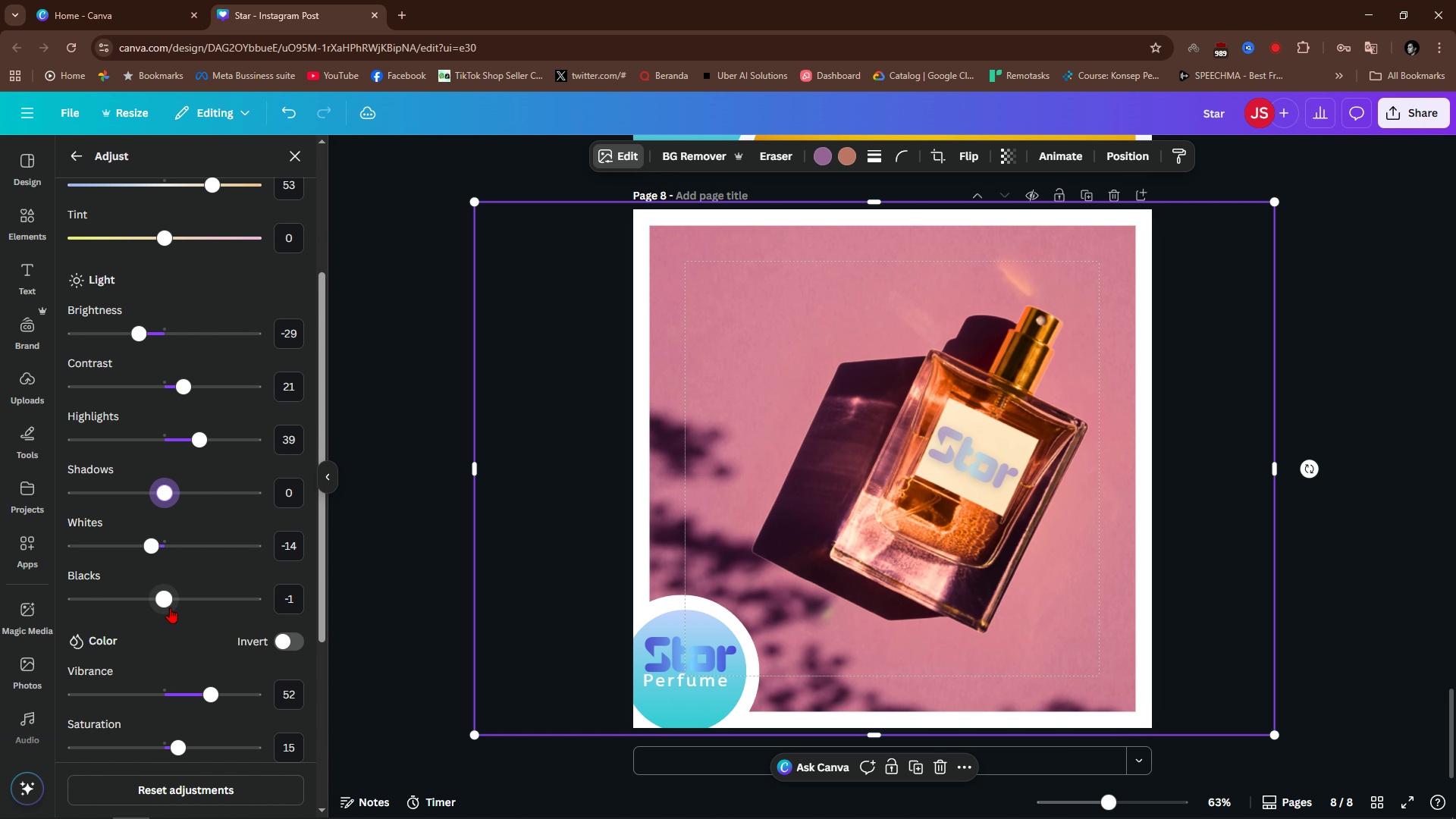 
left_click_drag(start_coordinate=[170, 607], to_coordinate=[217, 639])
 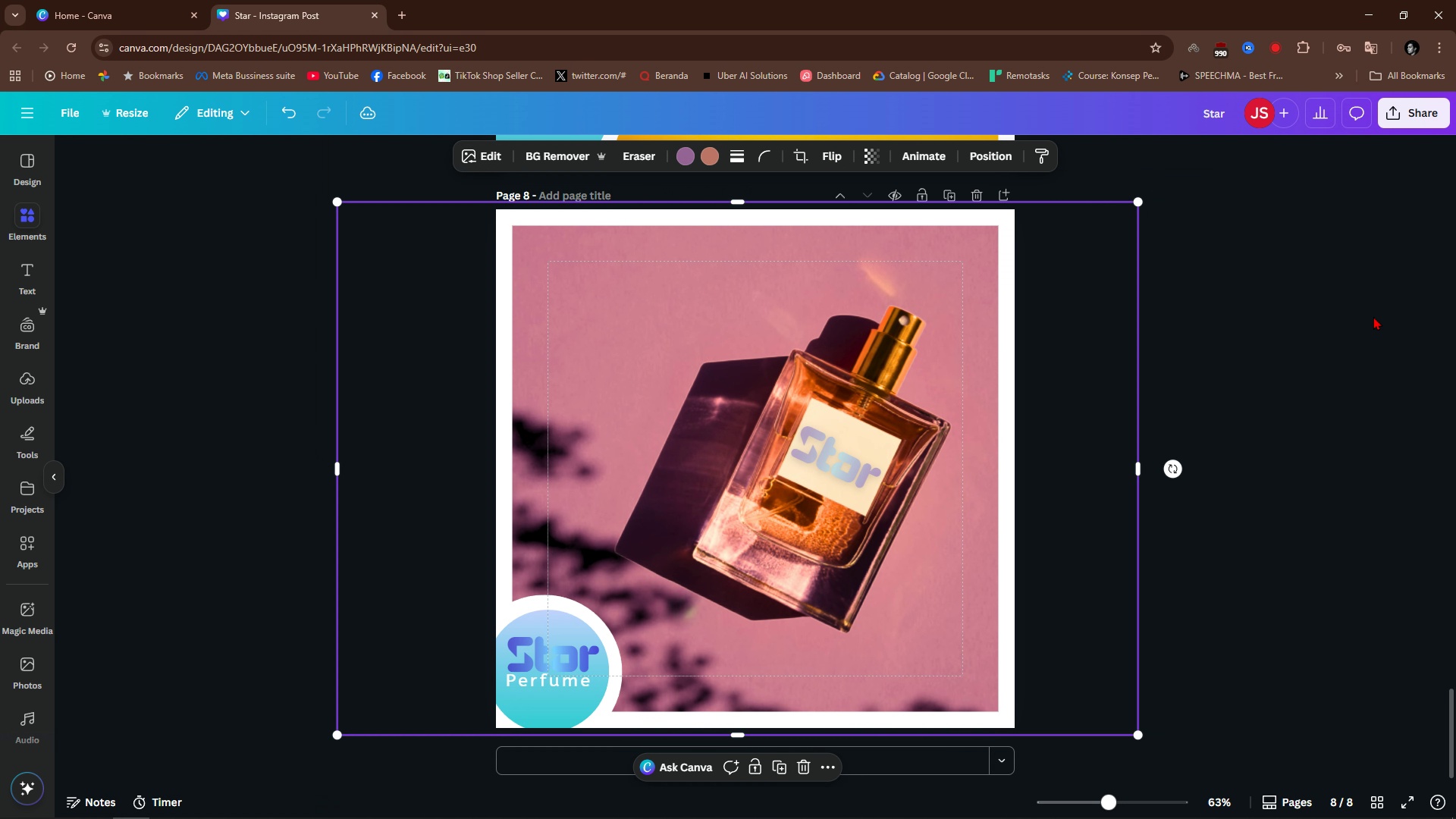 
double_click([1373, 316])
 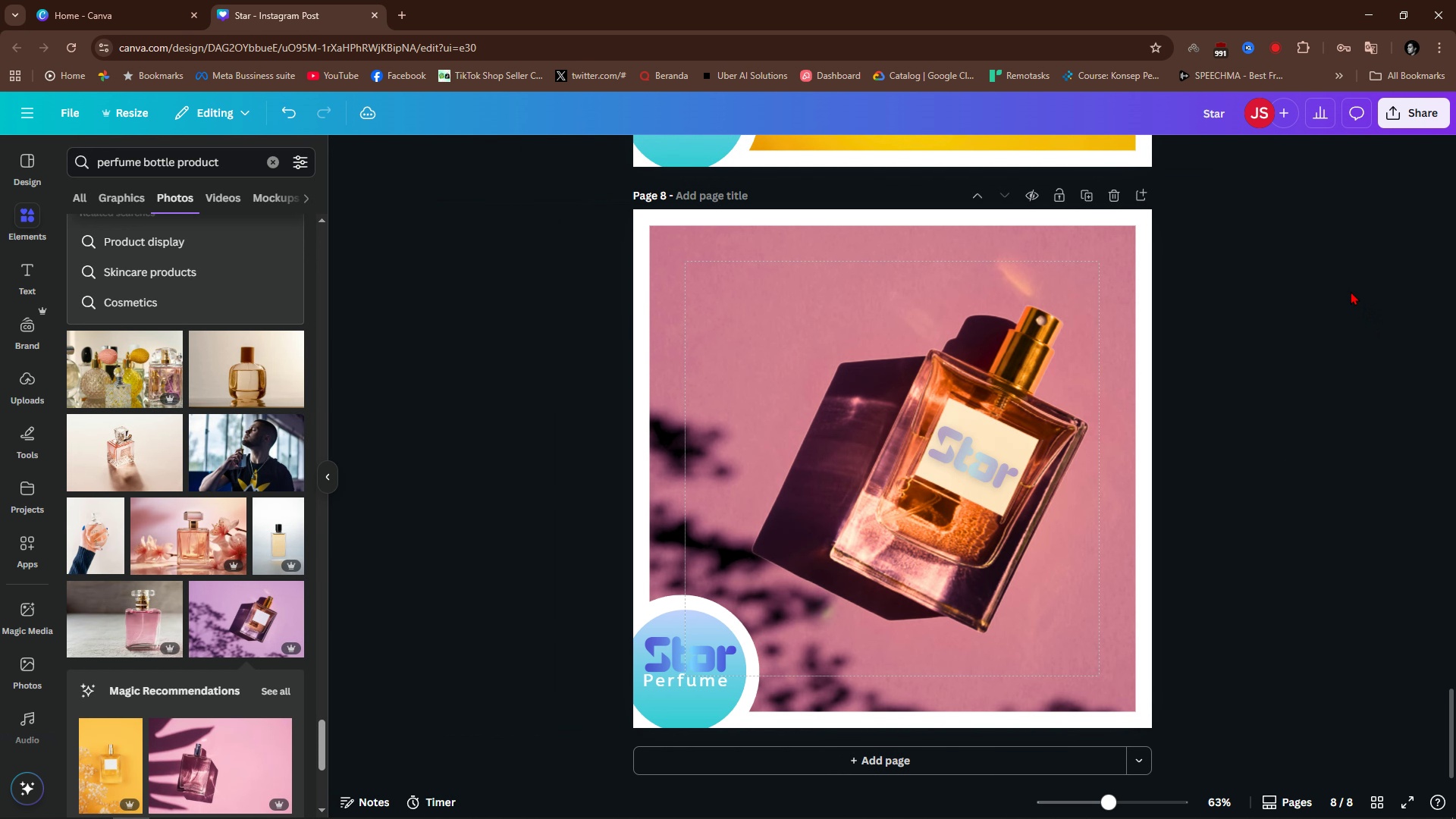 
scroll: coordinate [1351, 291], scroll_direction: none, amount: 0.0
 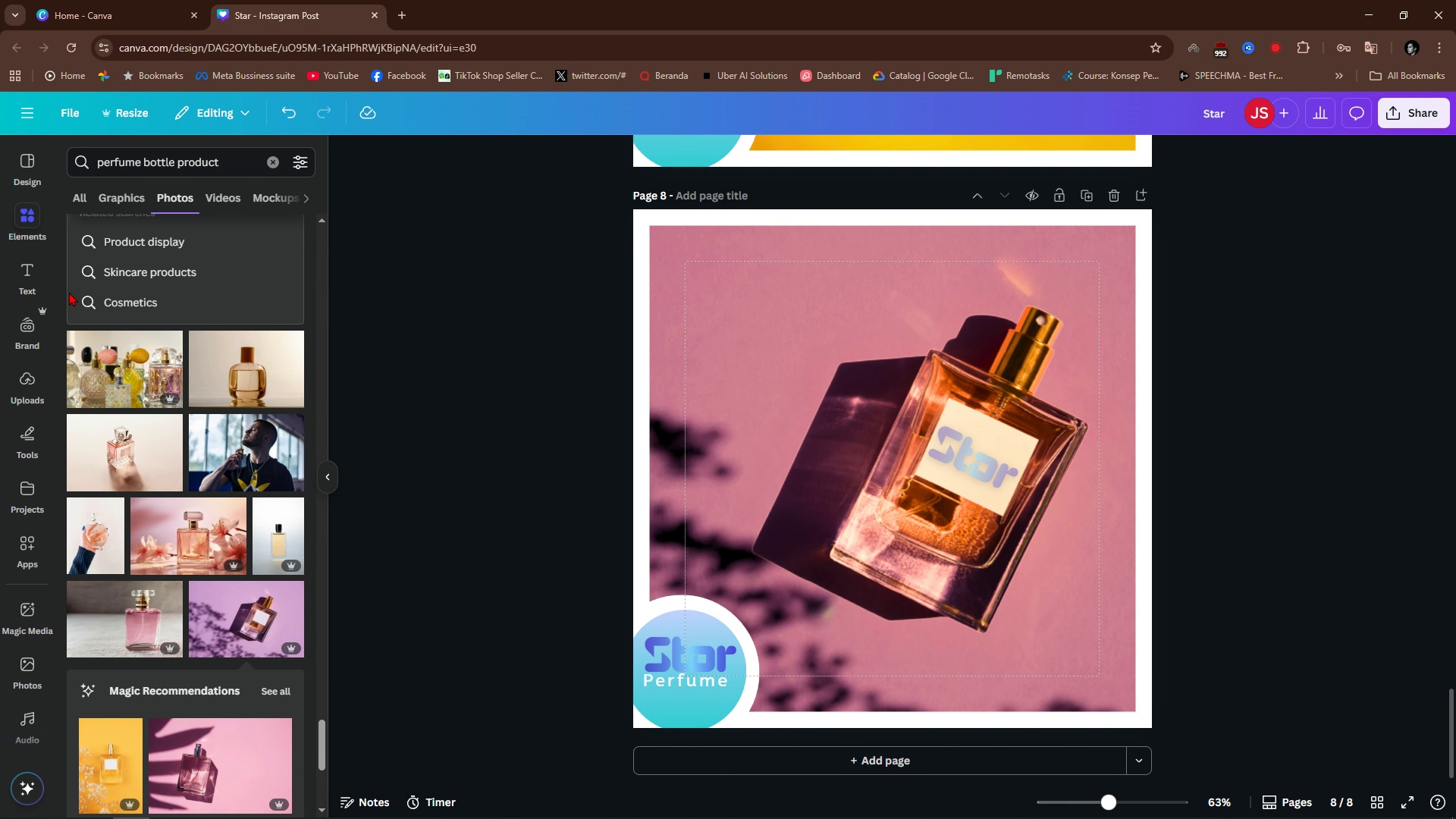 
left_click([33, 268])
 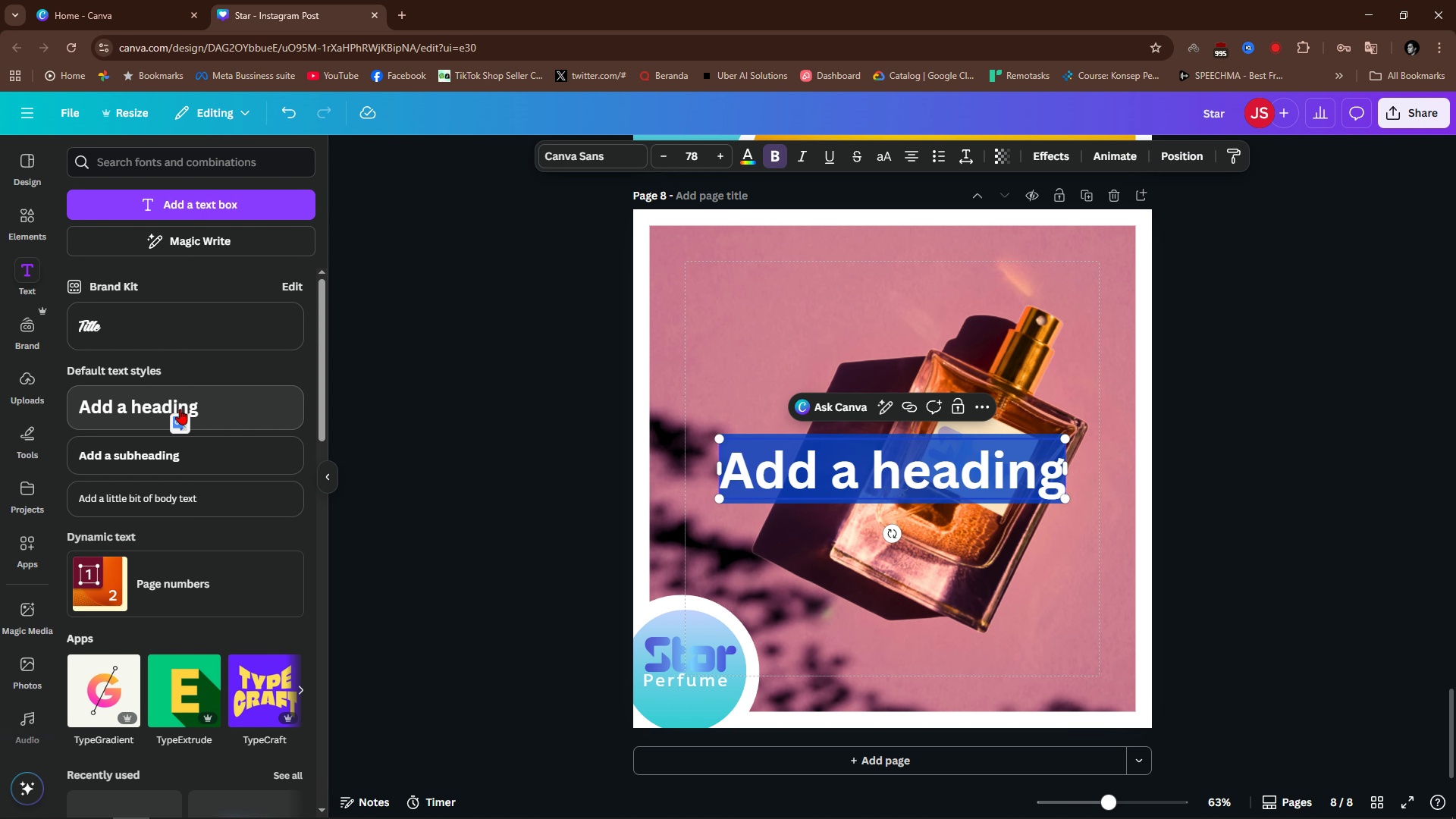 
type(Elegance )
 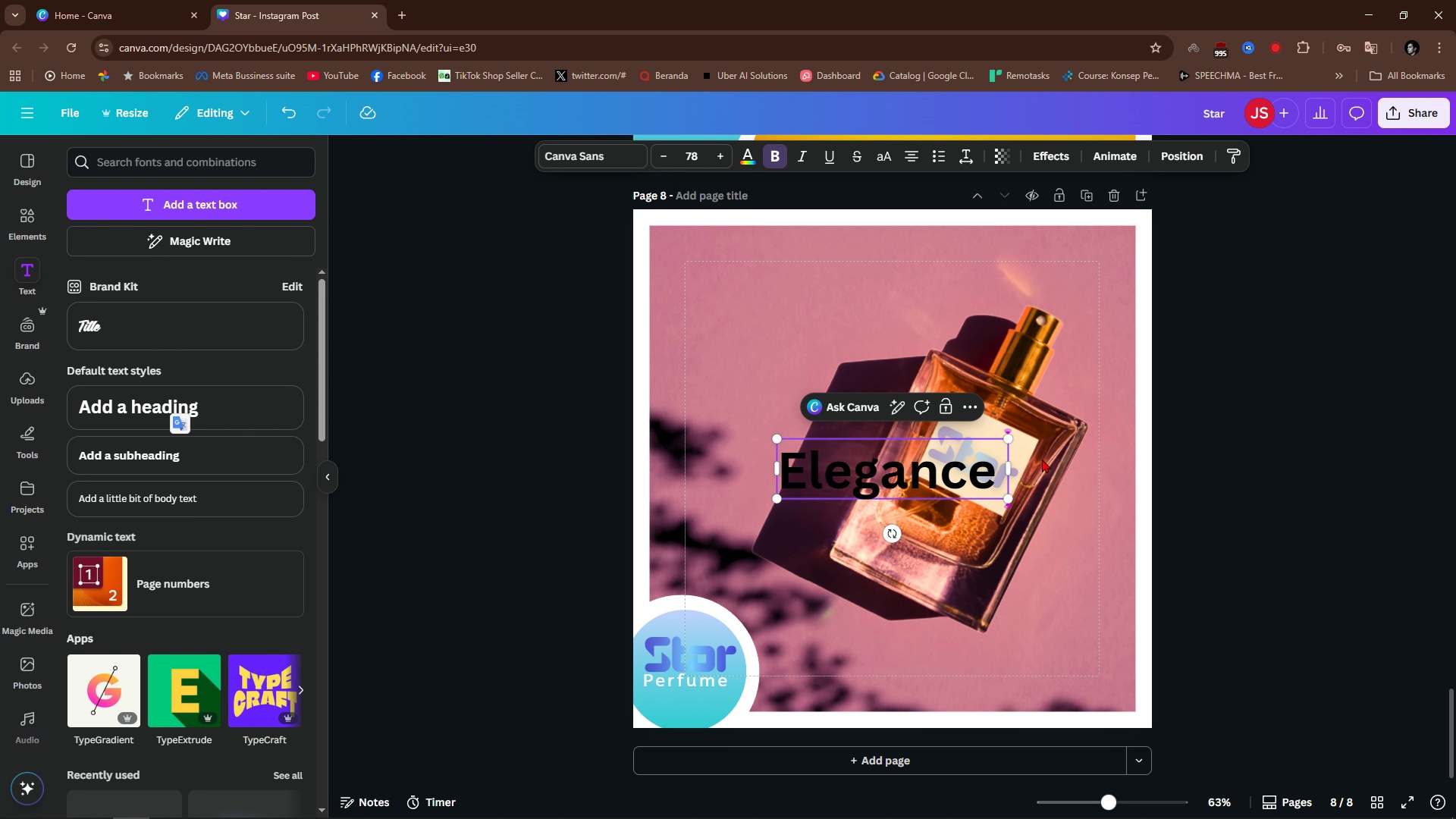 
scroll: coordinate [1337, 505], scroll_direction: up, amount: 2.0
 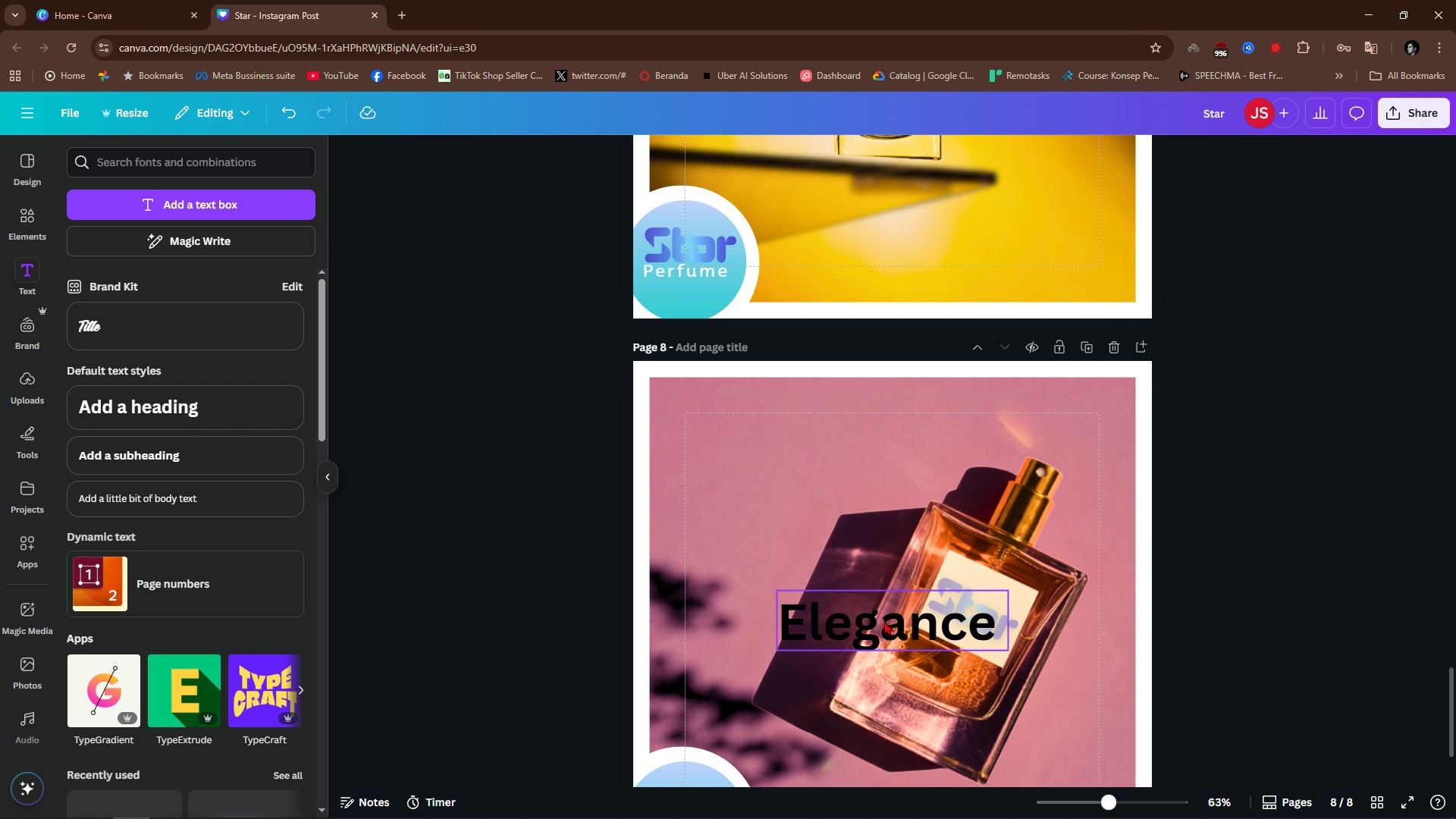 
left_click_drag(start_coordinate=[893, 621], to_coordinate=[802, 447])
 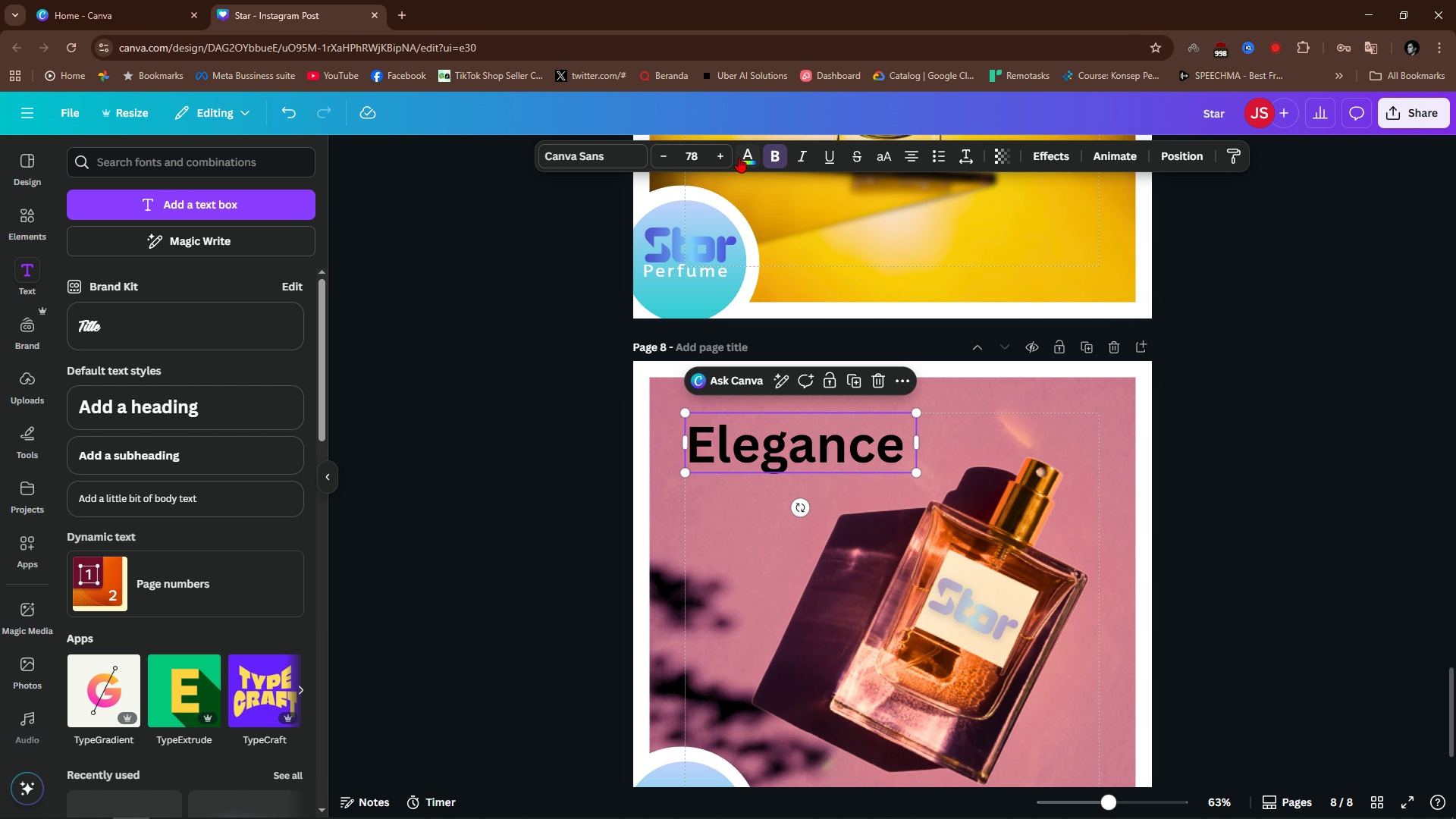 
left_click([748, 159])
 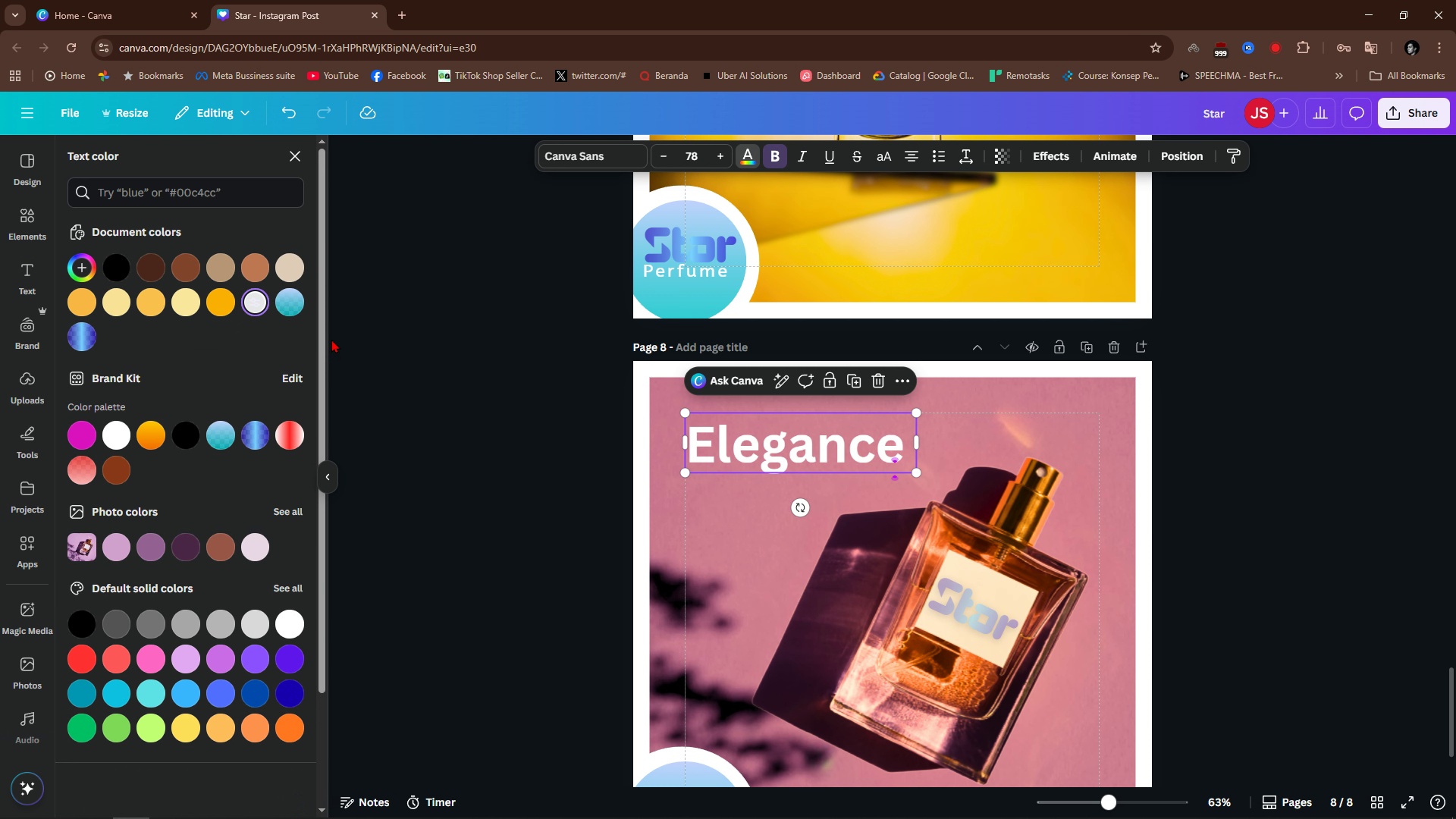 
double_click([460, 384])
 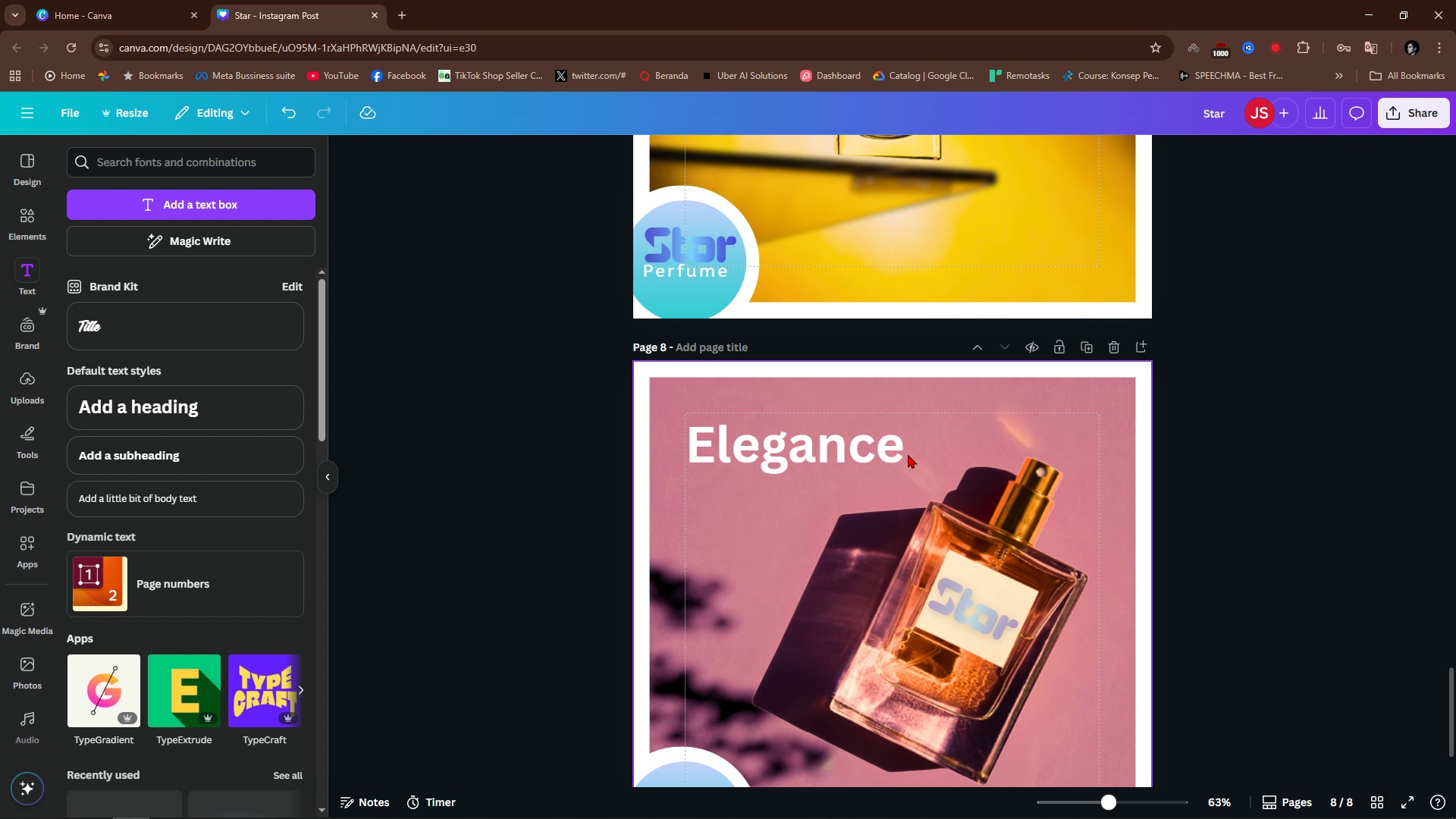 
double_click([862, 454])
 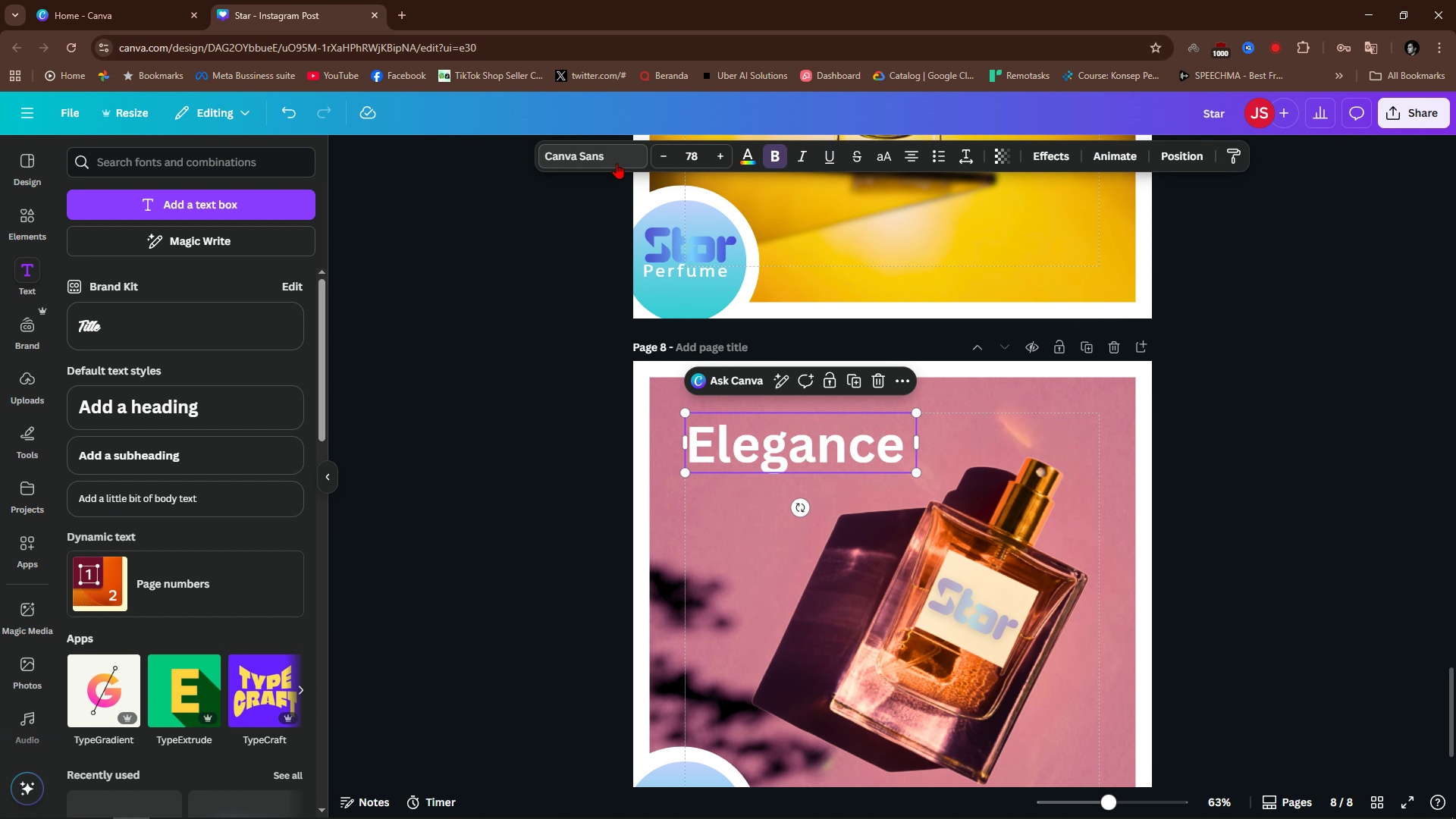 
left_click([607, 157])
 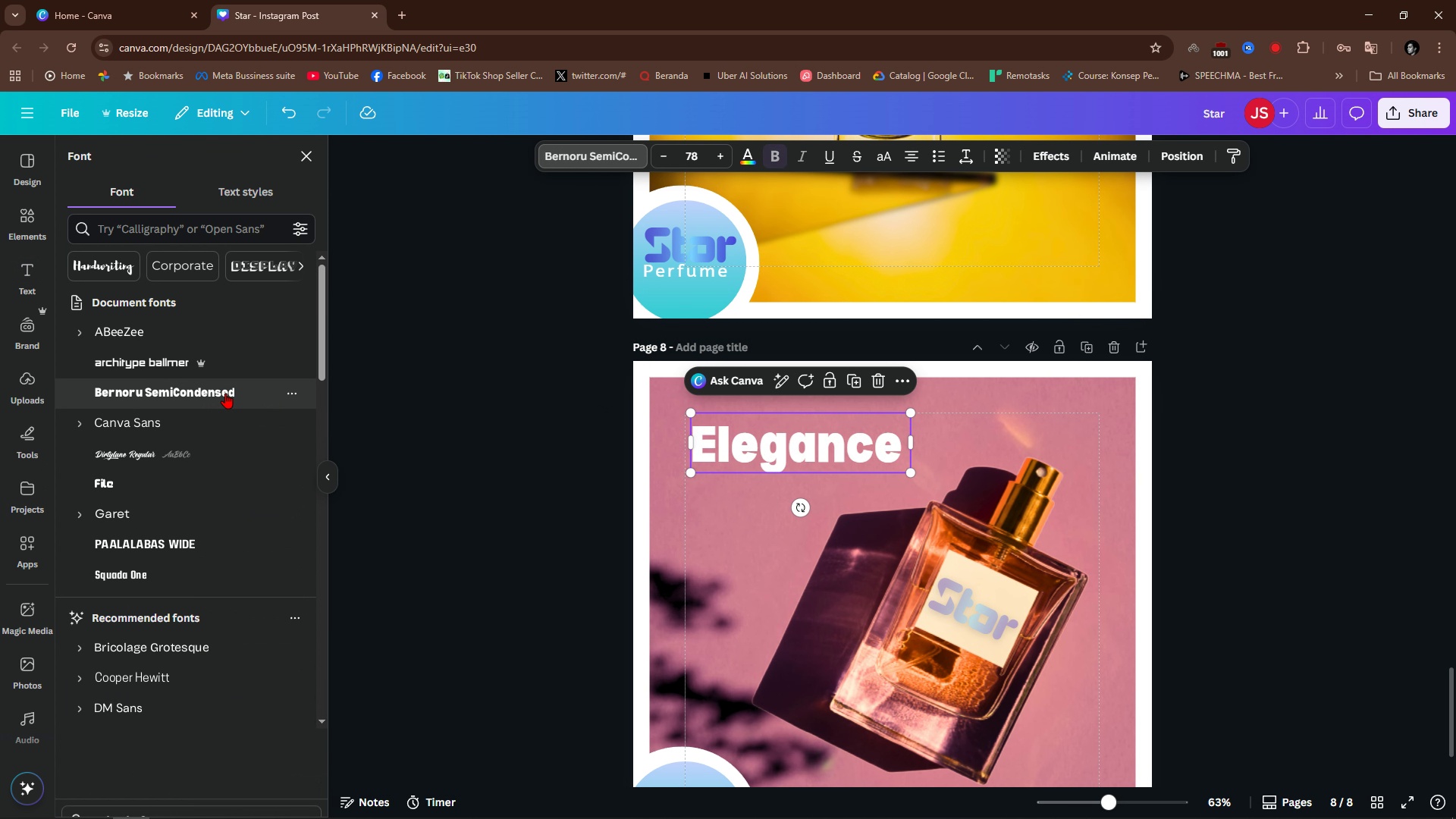 
double_click([469, 399])
 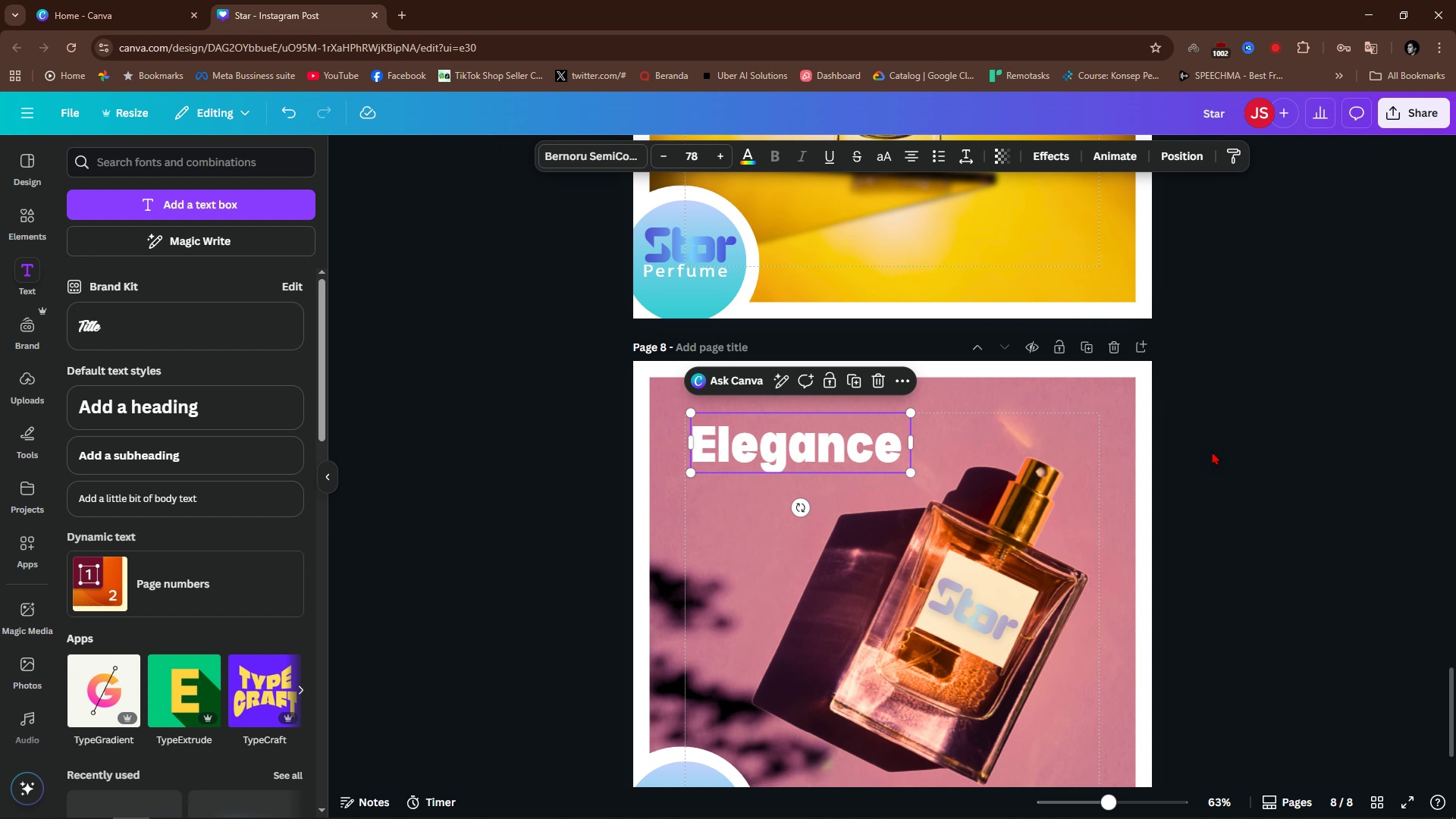 
left_click([1242, 445])
 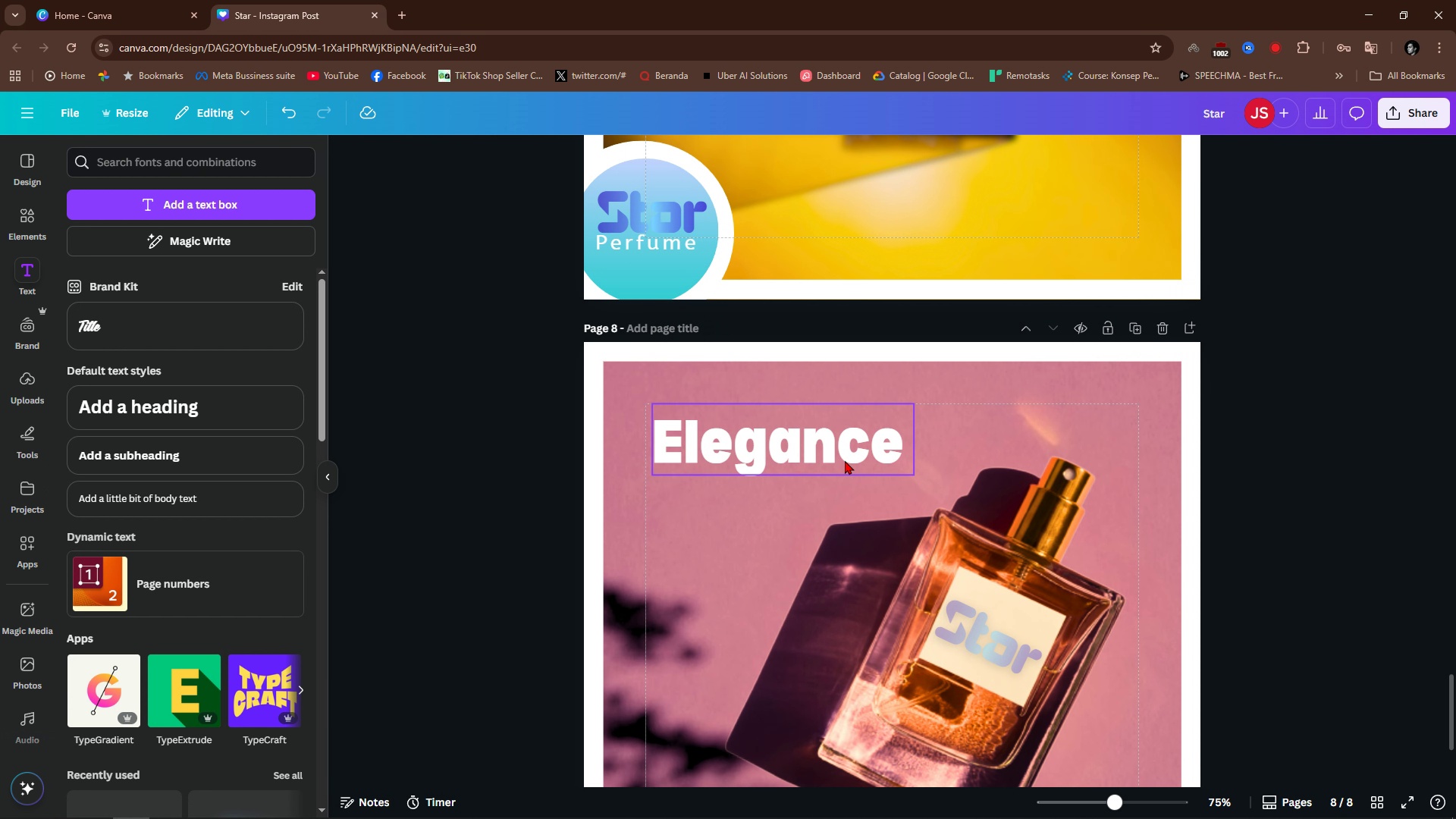 
hold_key(key=ControlLeft, duration=0.51)
scroll: coordinate [845, 460], scroll_direction: up, amount: 5.0
 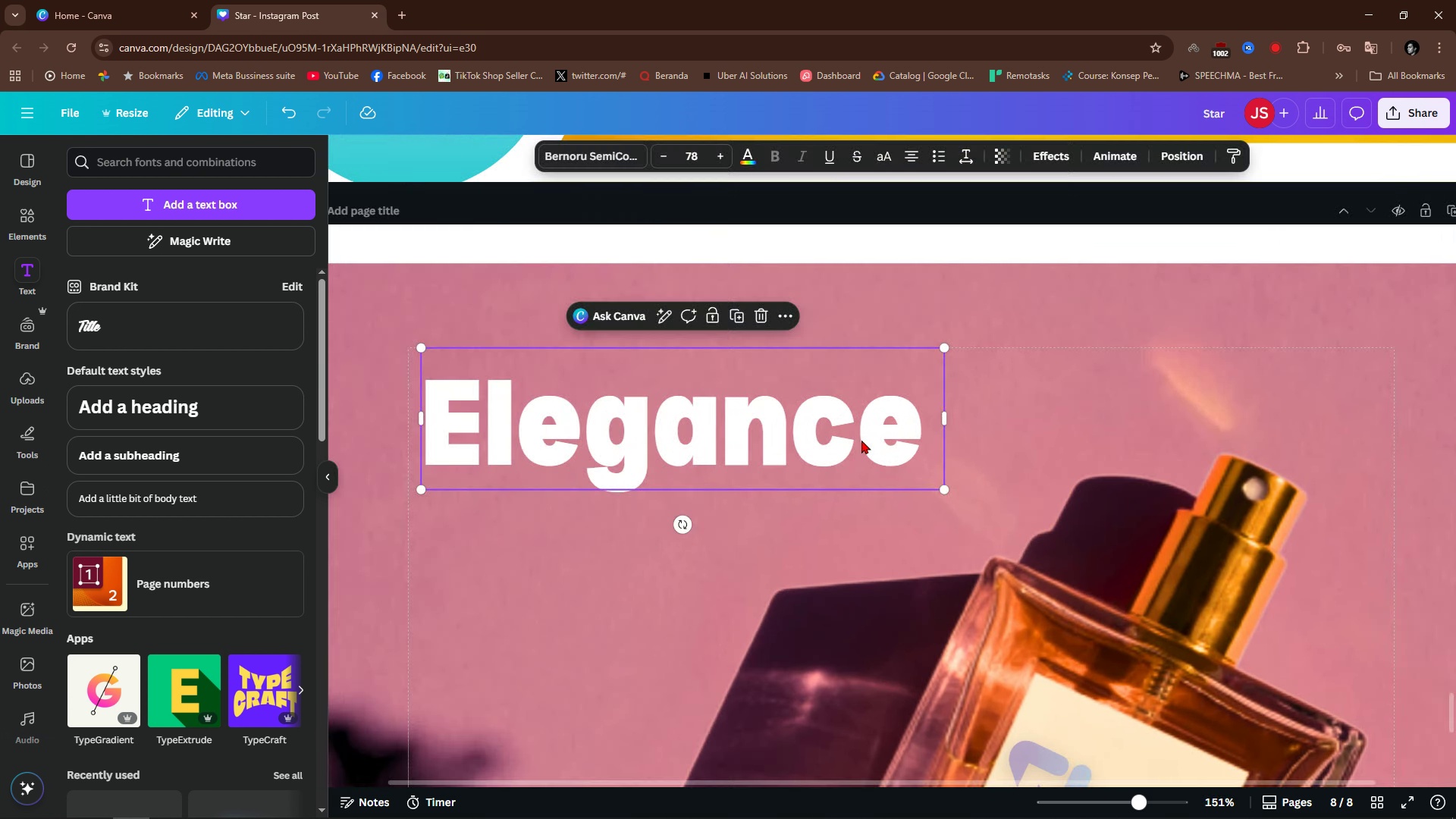 
left_click_drag(start_coordinate=[849, 440], to_coordinate=[845, 414])
 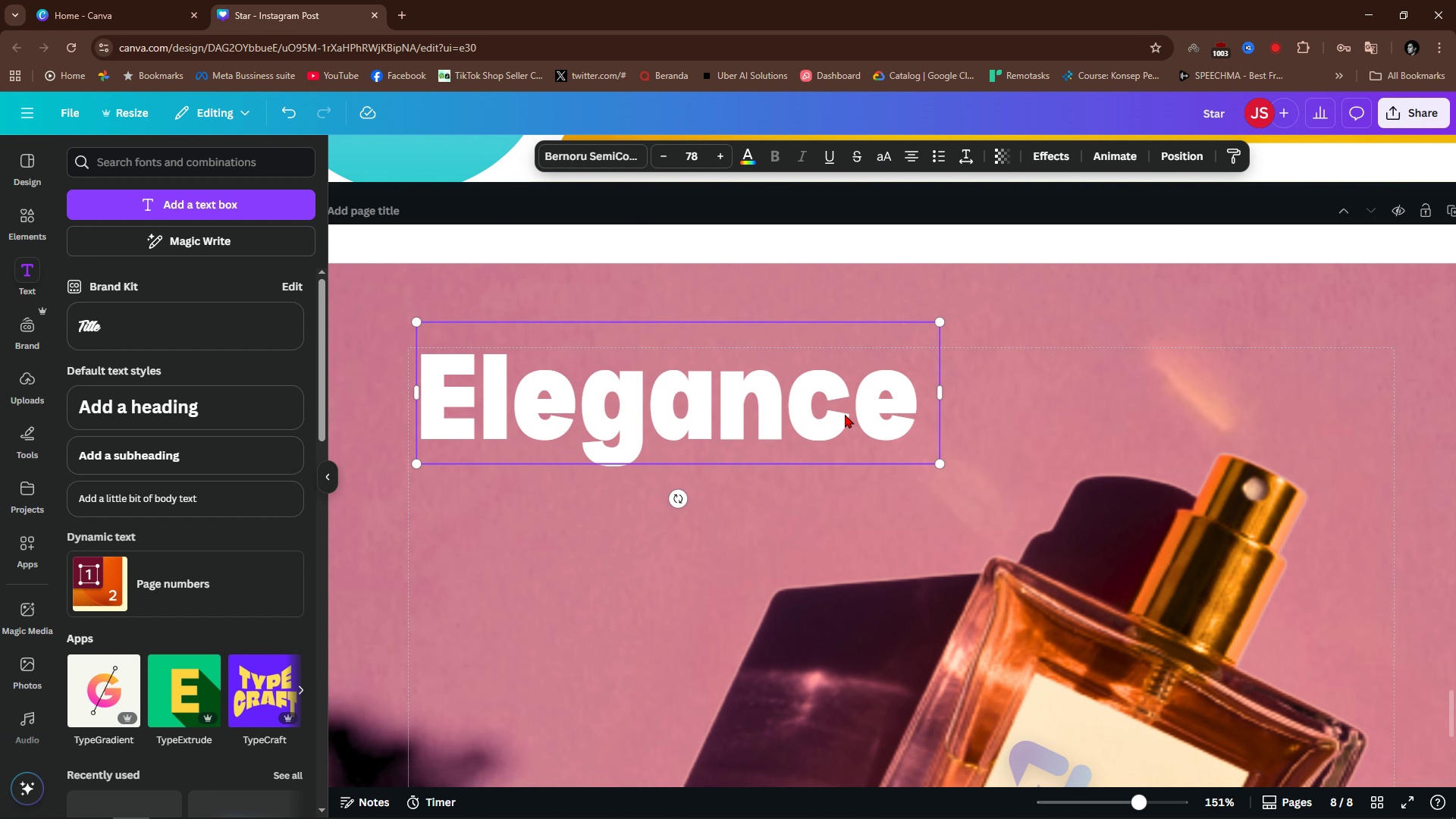 
hold_key(key=ControlLeft, duration=0.71)
scroll: coordinate [845, 414], scroll_direction: down, amount: 4.0
 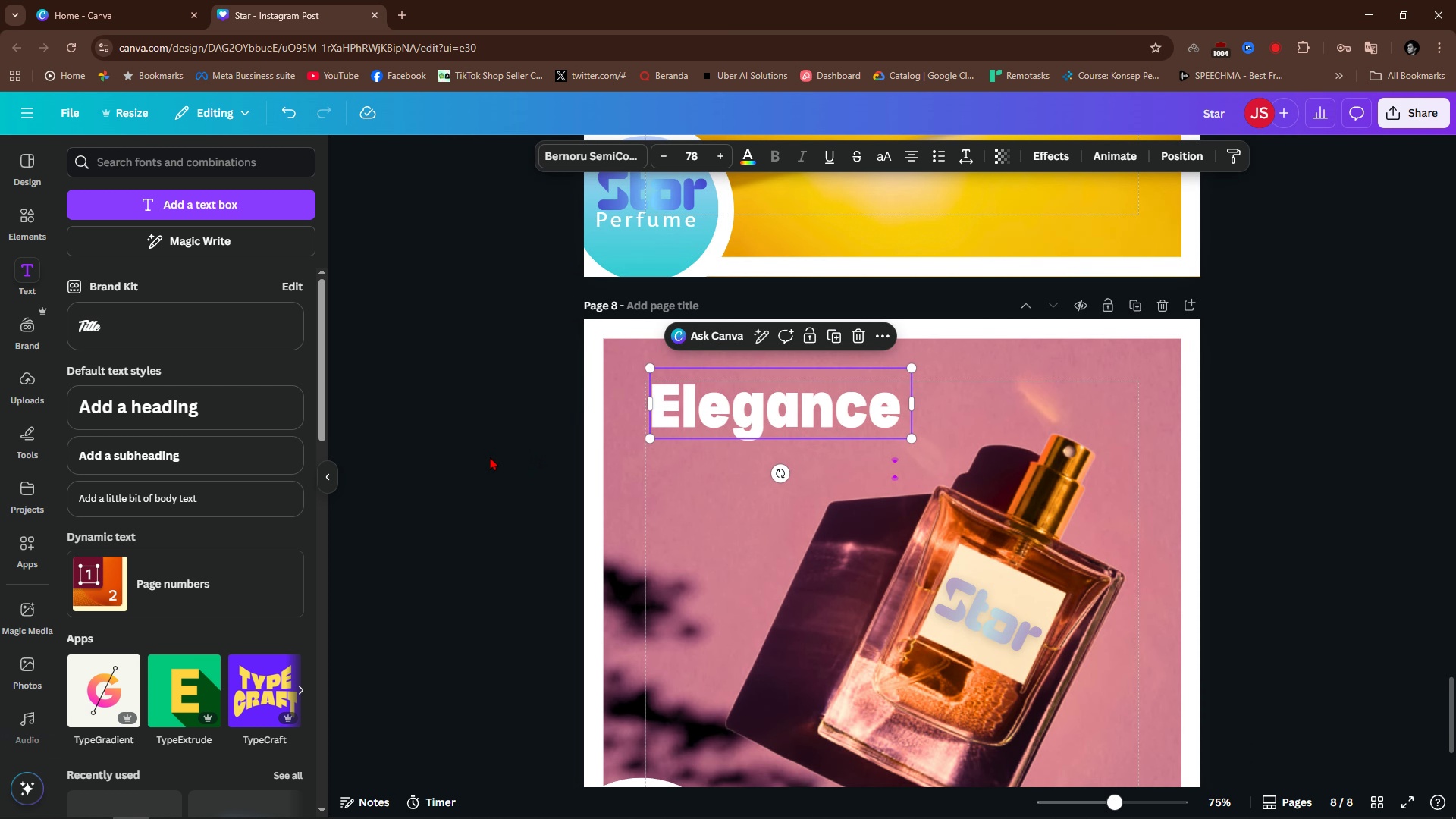 
left_click([491, 457])
 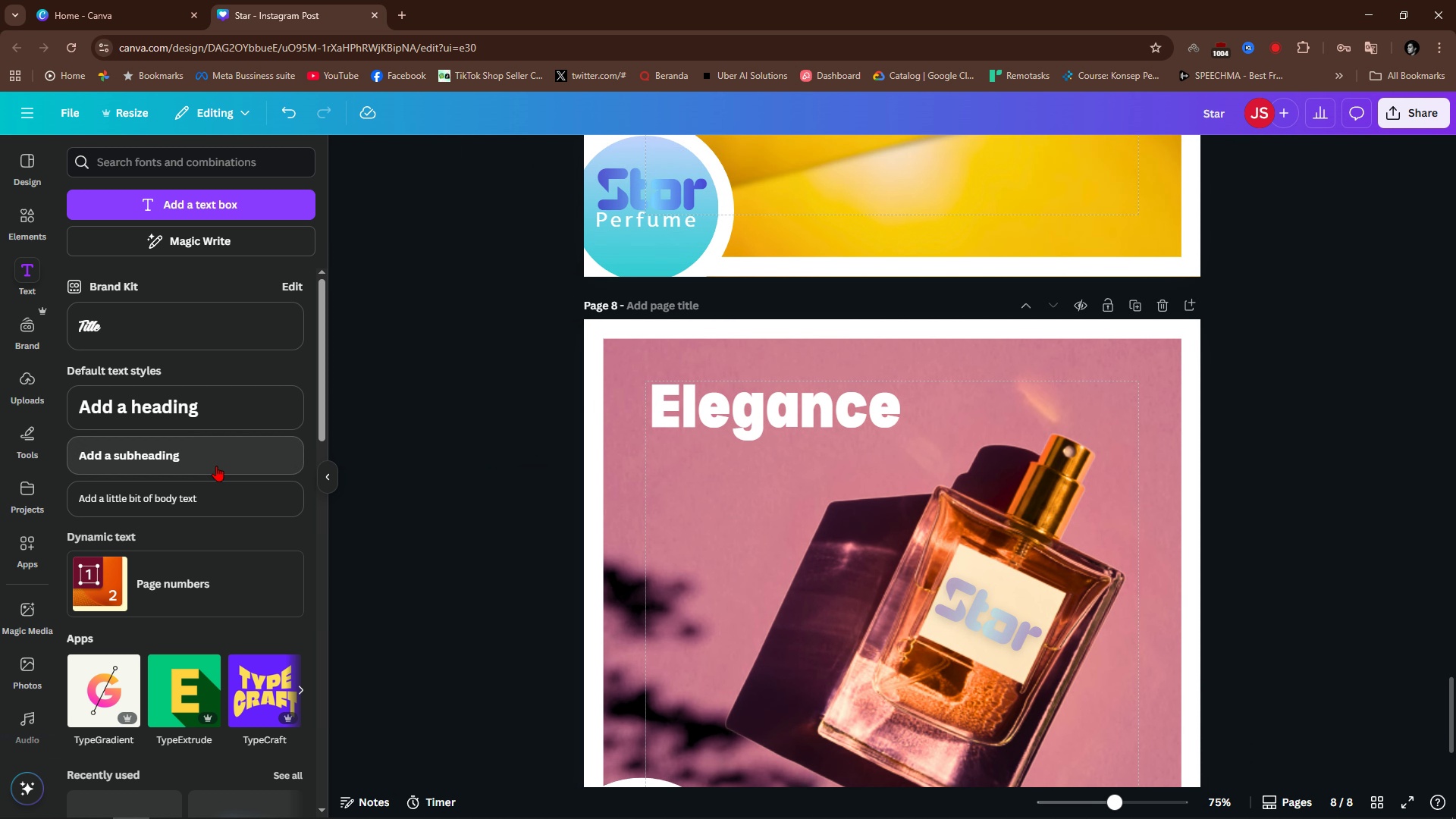 
left_click([216, 466])
 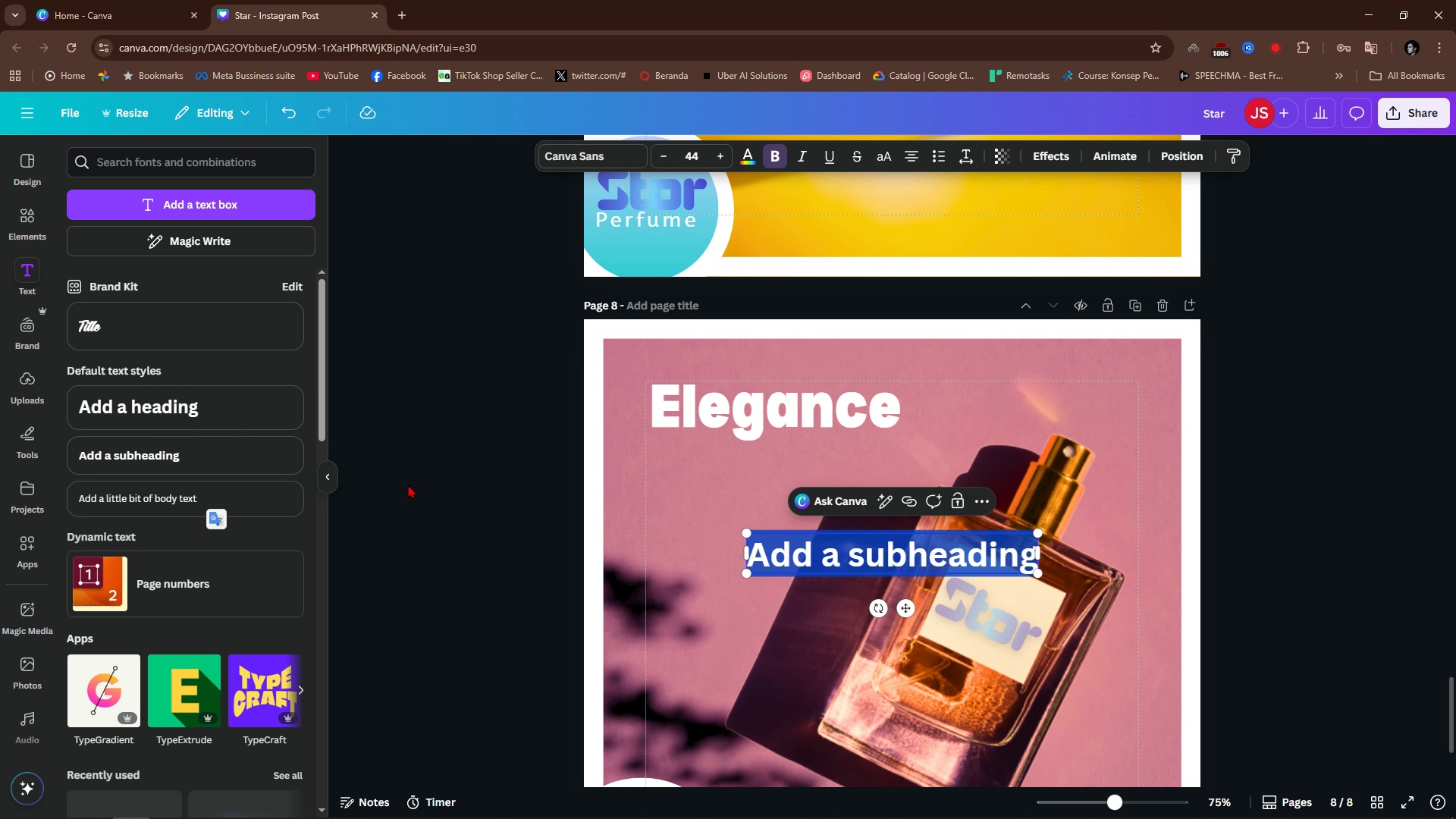 
wait(7.67)
 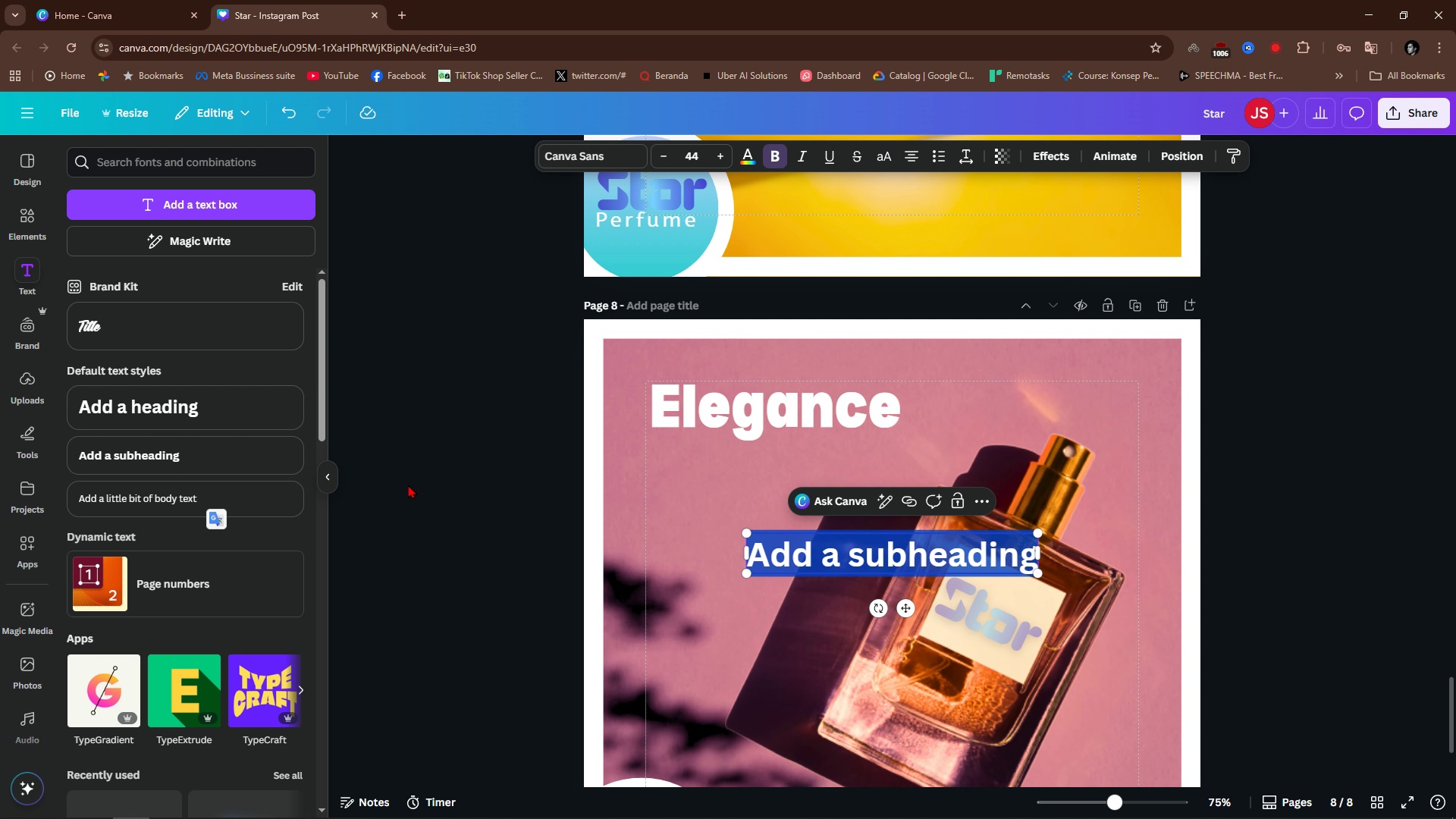 
type(Female)
 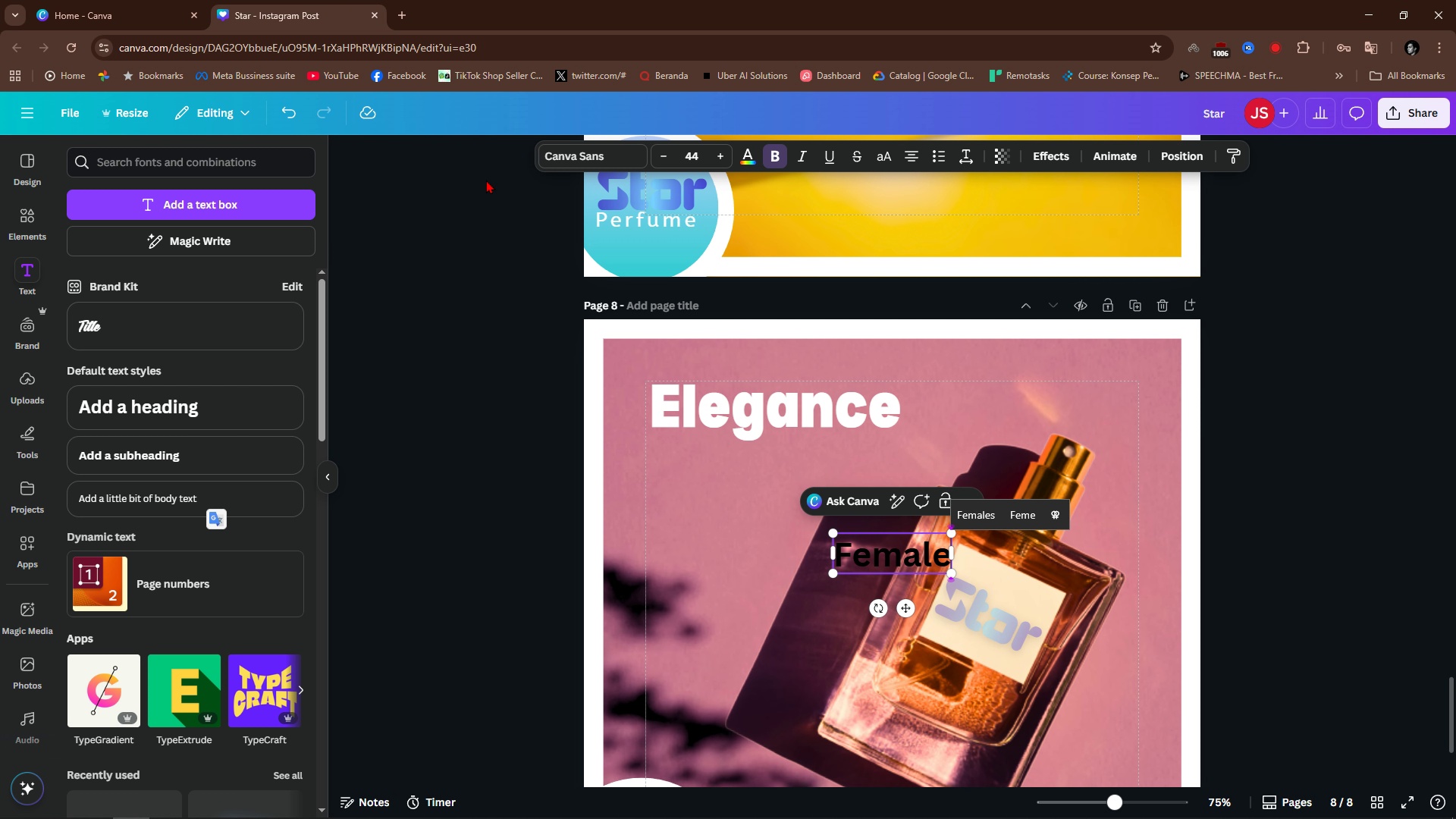 
left_click([373, 383])
 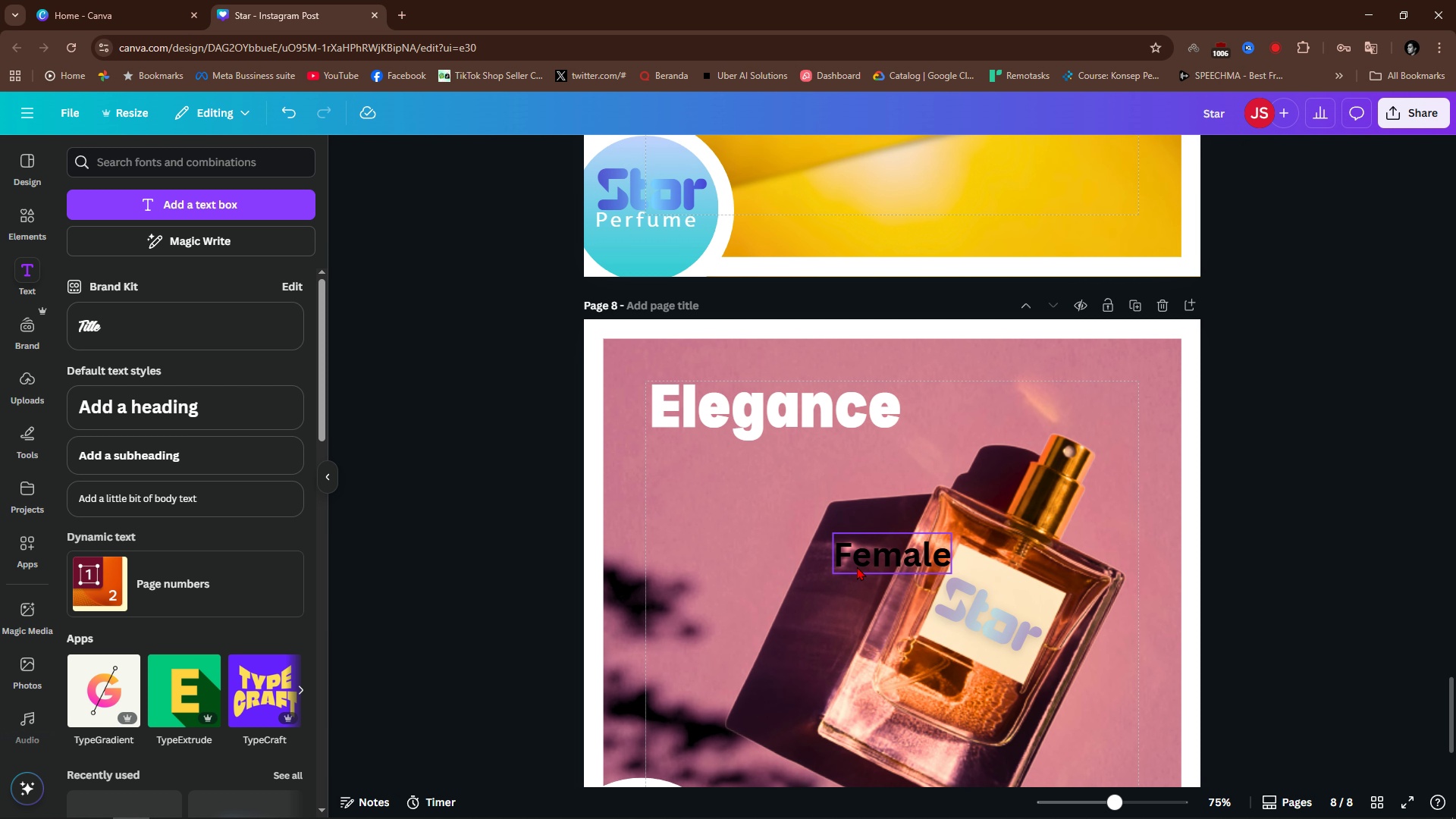 
left_click([858, 566])
 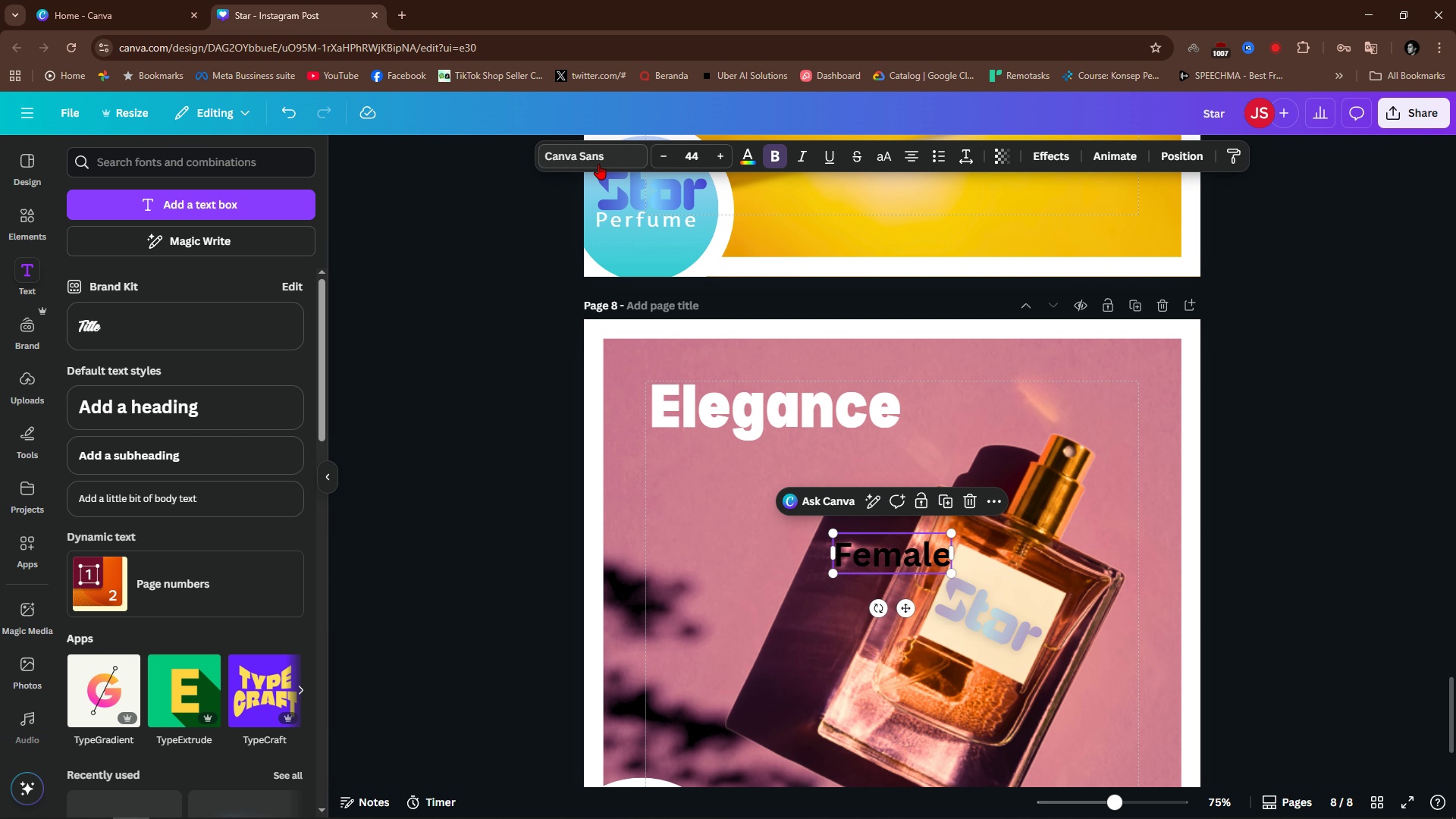 
left_click([598, 164])
 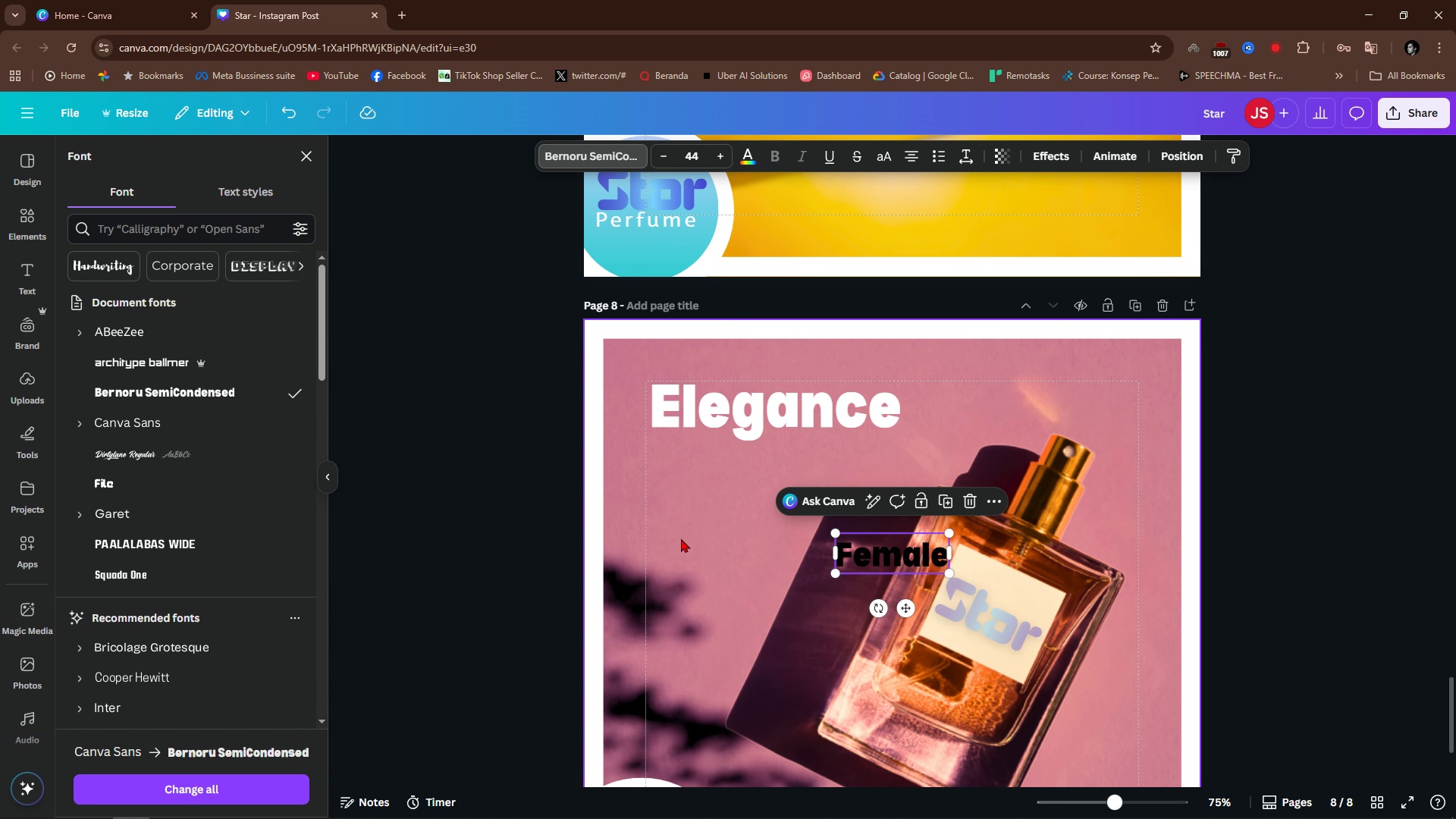 
left_click_drag(start_coordinate=[871, 555], to_coordinate=[802, 447])
 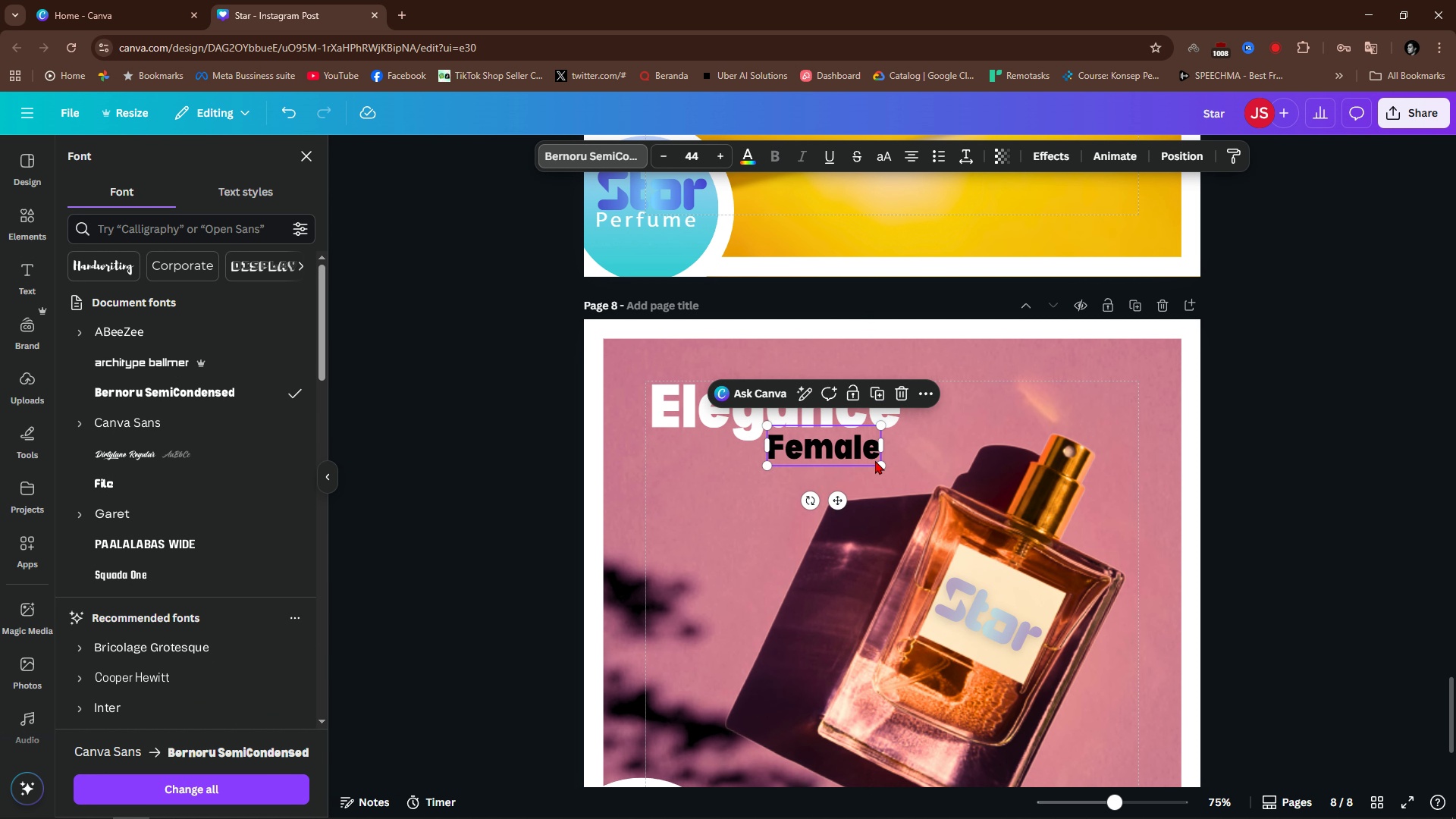 
hold_key(key=ControlLeft, duration=0.69)
scroll: coordinate [903, 472], scroll_direction: up, amount: 4.0
 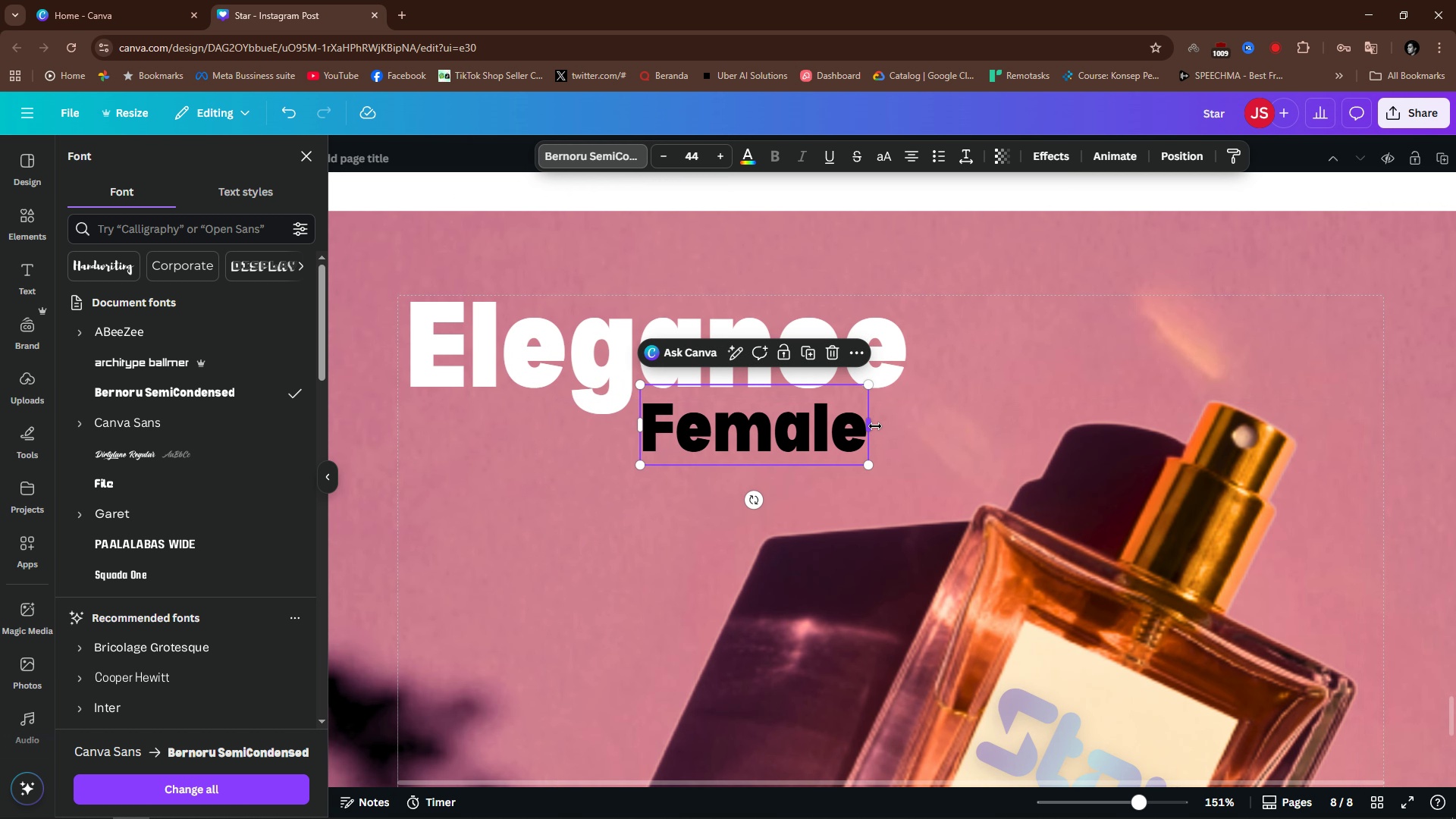 
left_click_drag(start_coordinate=[875, 426], to_coordinate=[921, 427])
 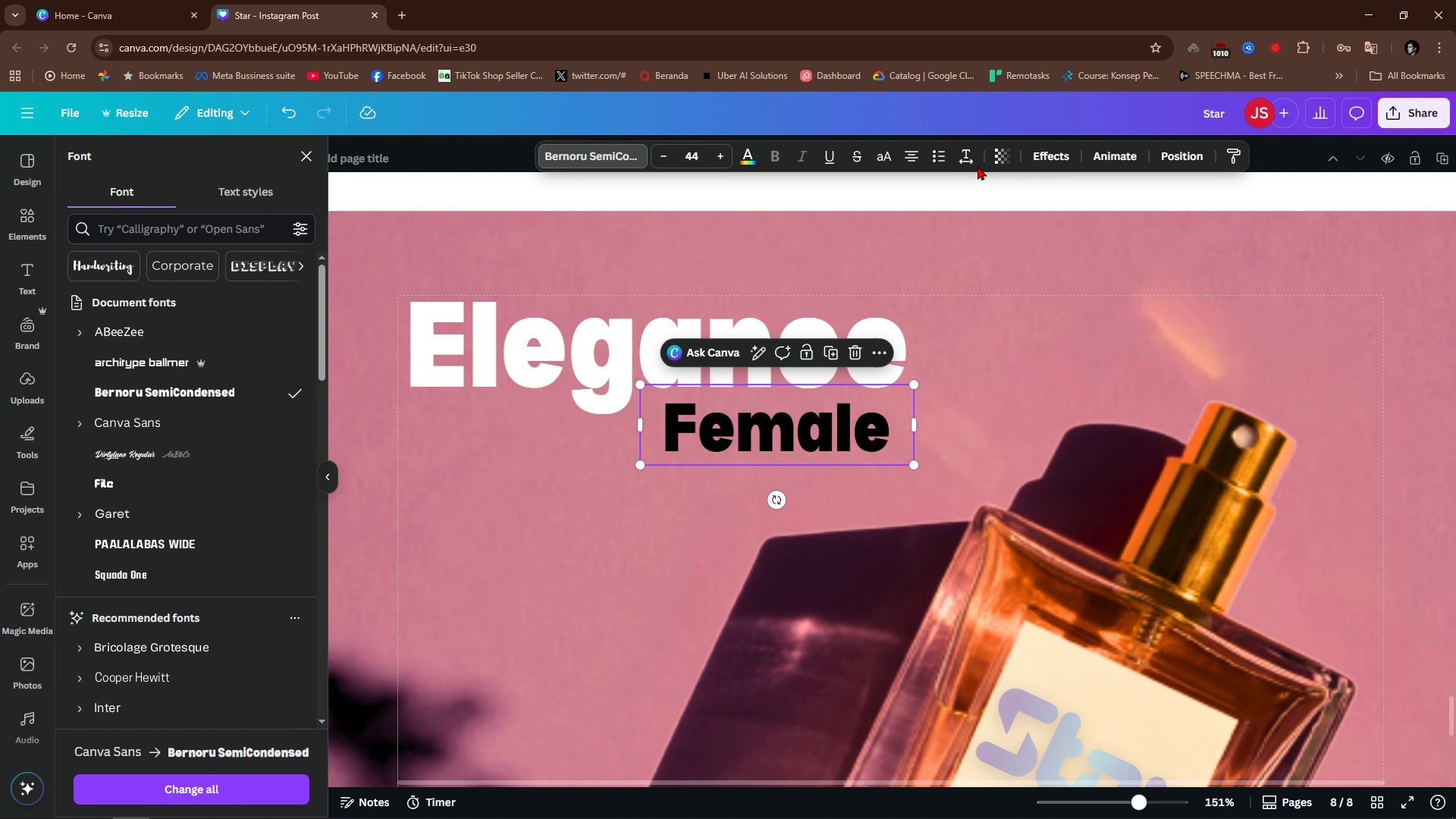 
left_click([974, 163])
 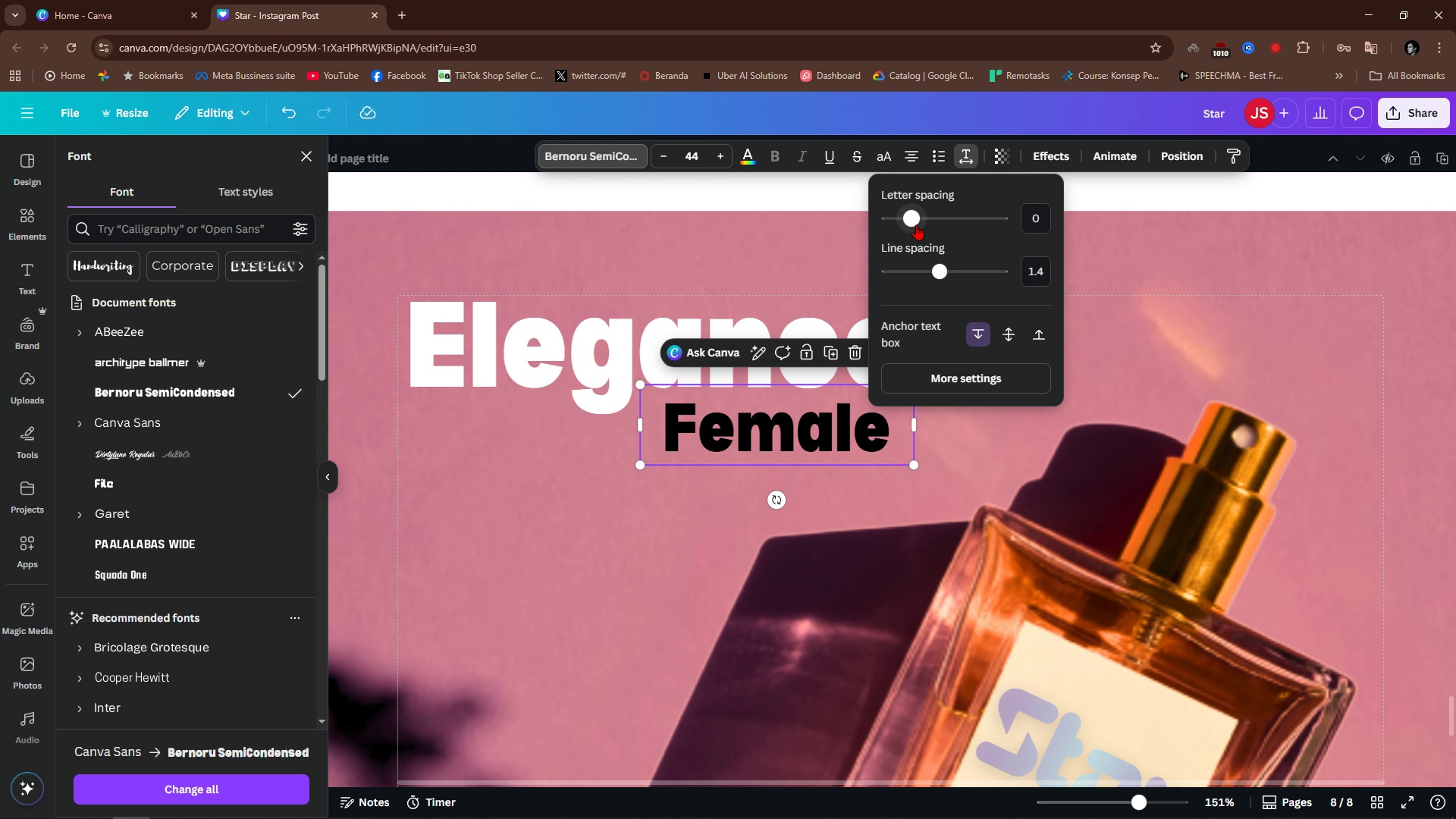 
left_click_drag(start_coordinate=[915, 224], to_coordinate=[924, 224])
 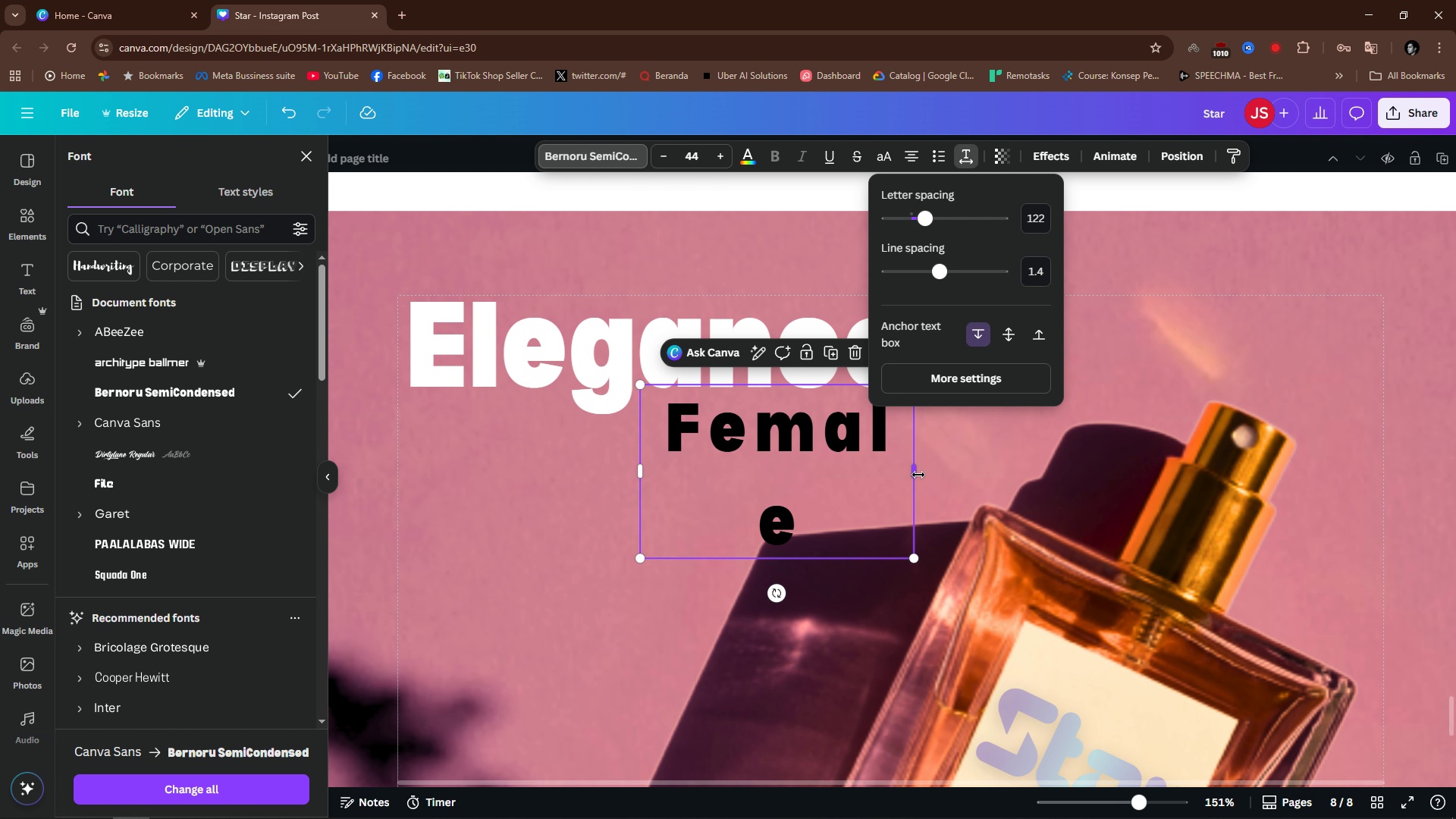 
left_click_drag(start_coordinate=[918, 475], to_coordinate=[942, 481])
 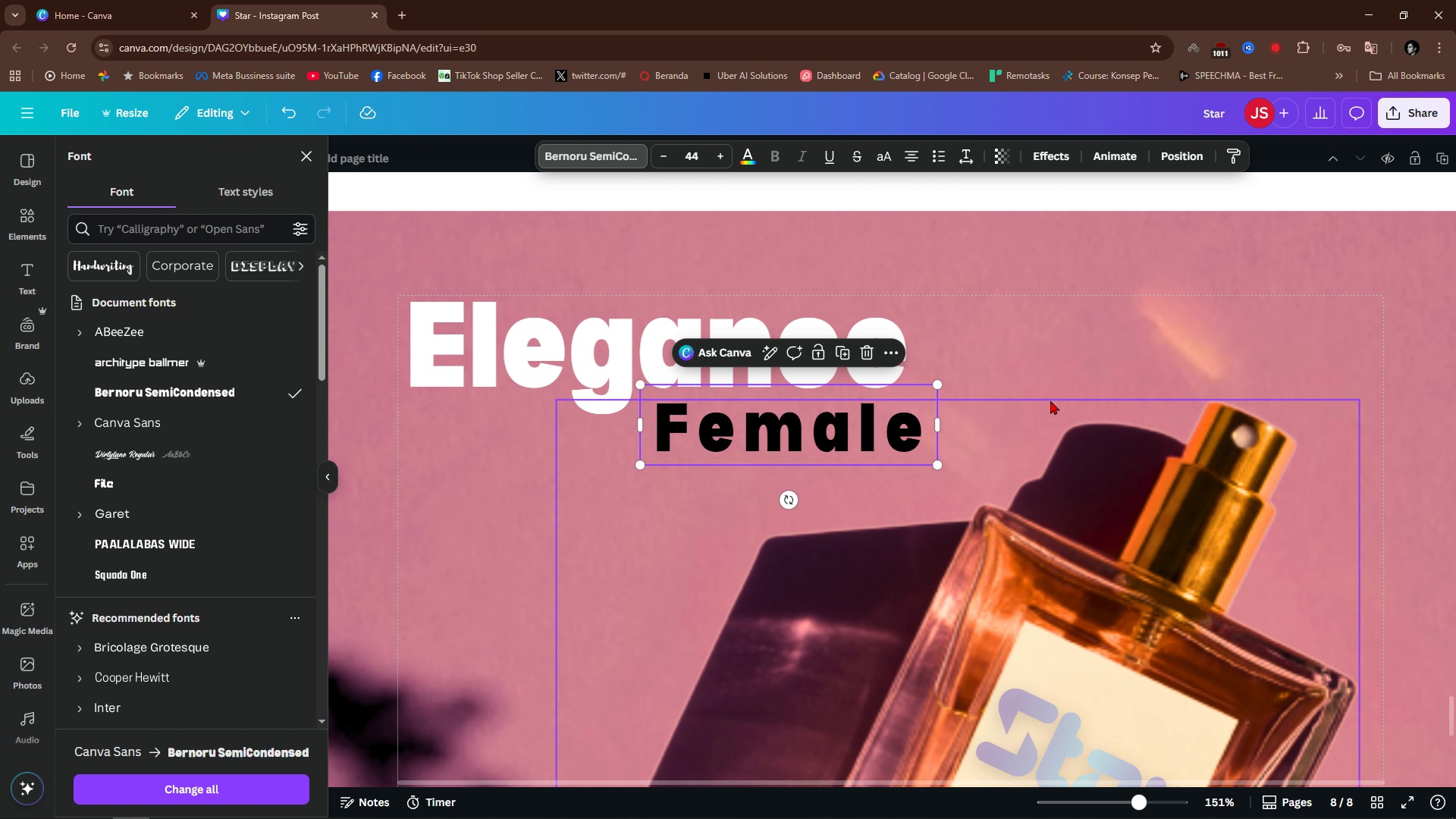 
left_click([1050, 400])
 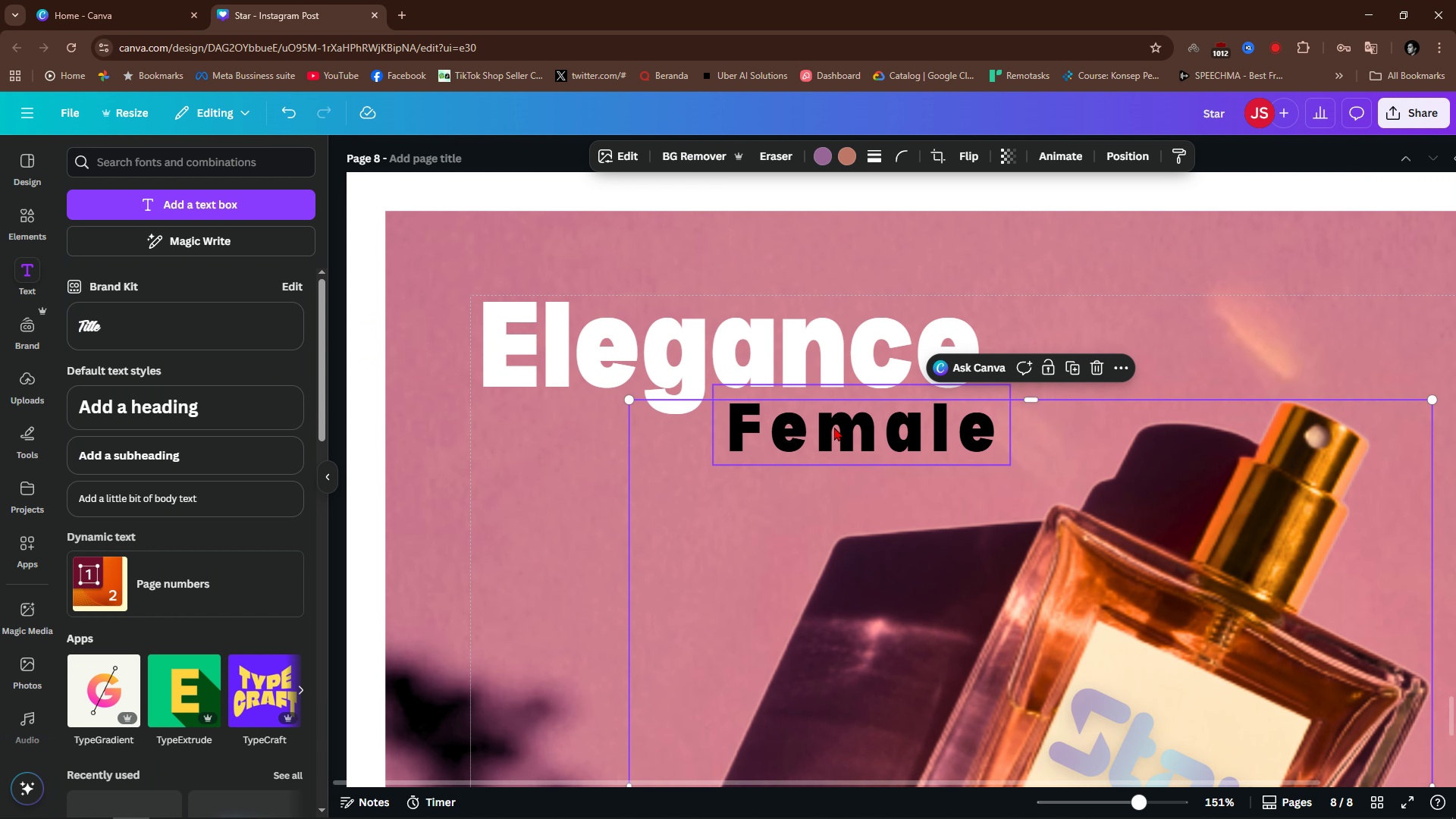 
left_click_drag(start_coordinate=[839, 427], to_coordinate=[819, 421])
 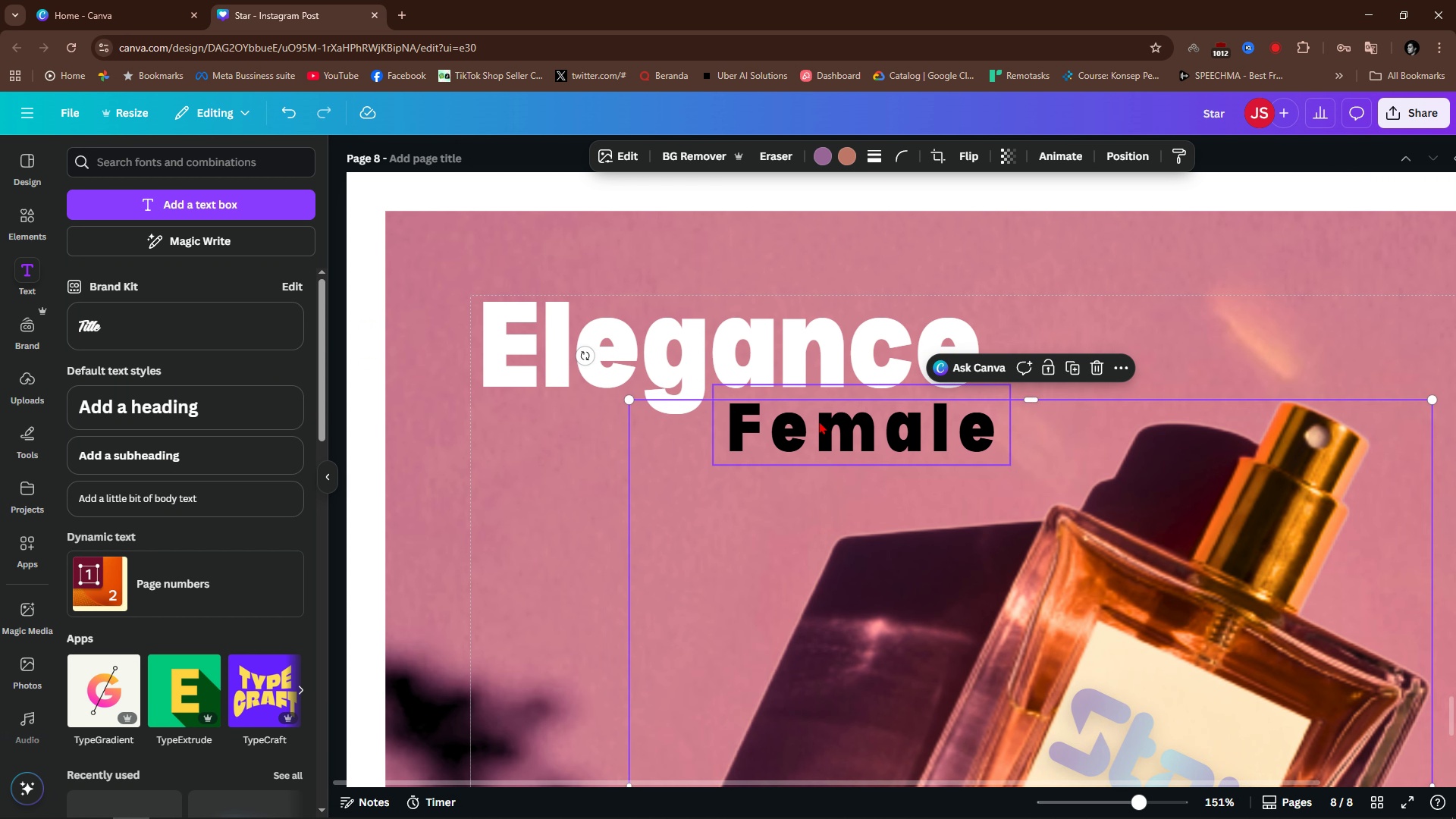 
key(Control+Z)
 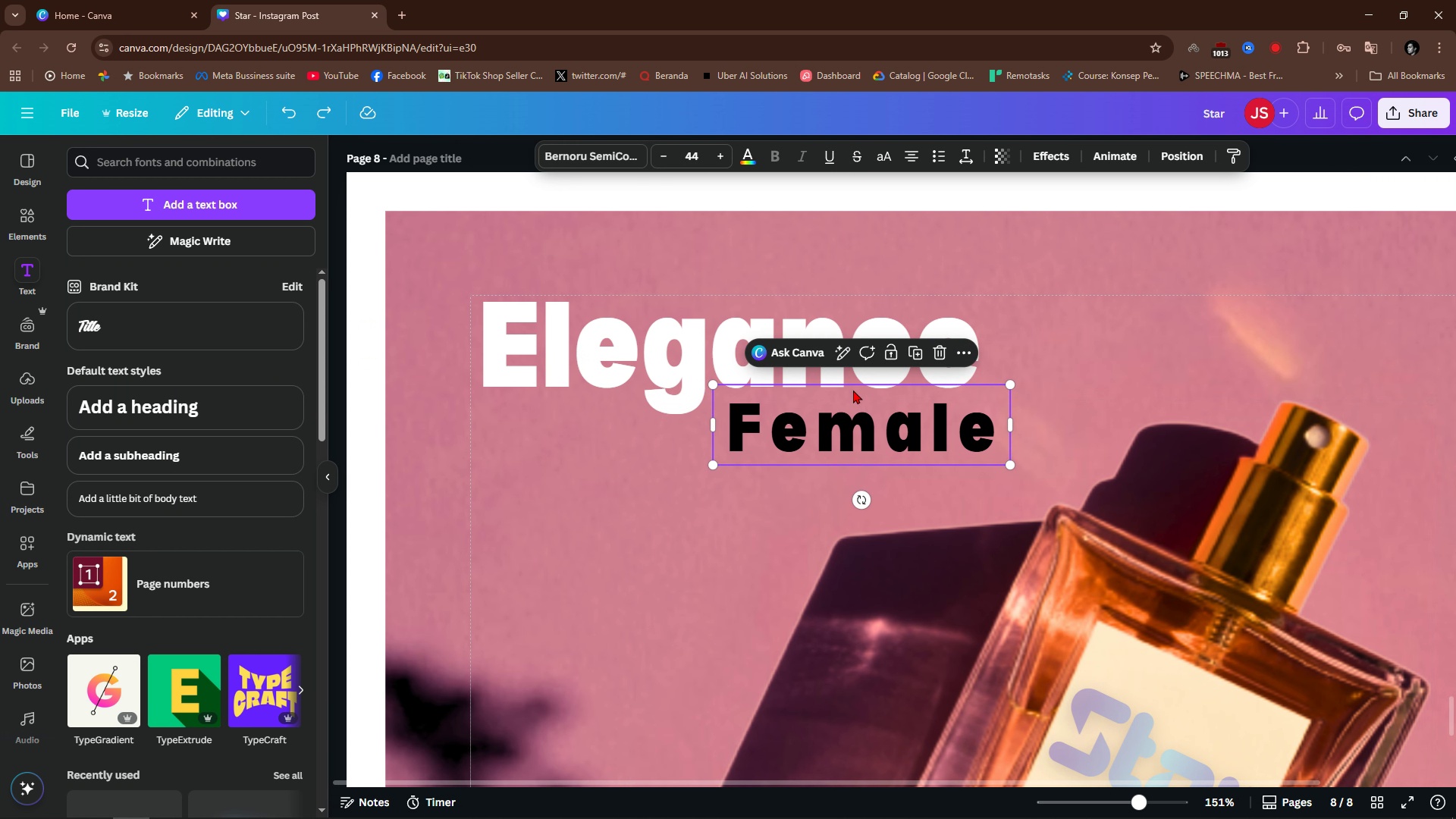 
left_click_drag(start_coordinate=[853, 390], to_coordinate=[849, 388])
 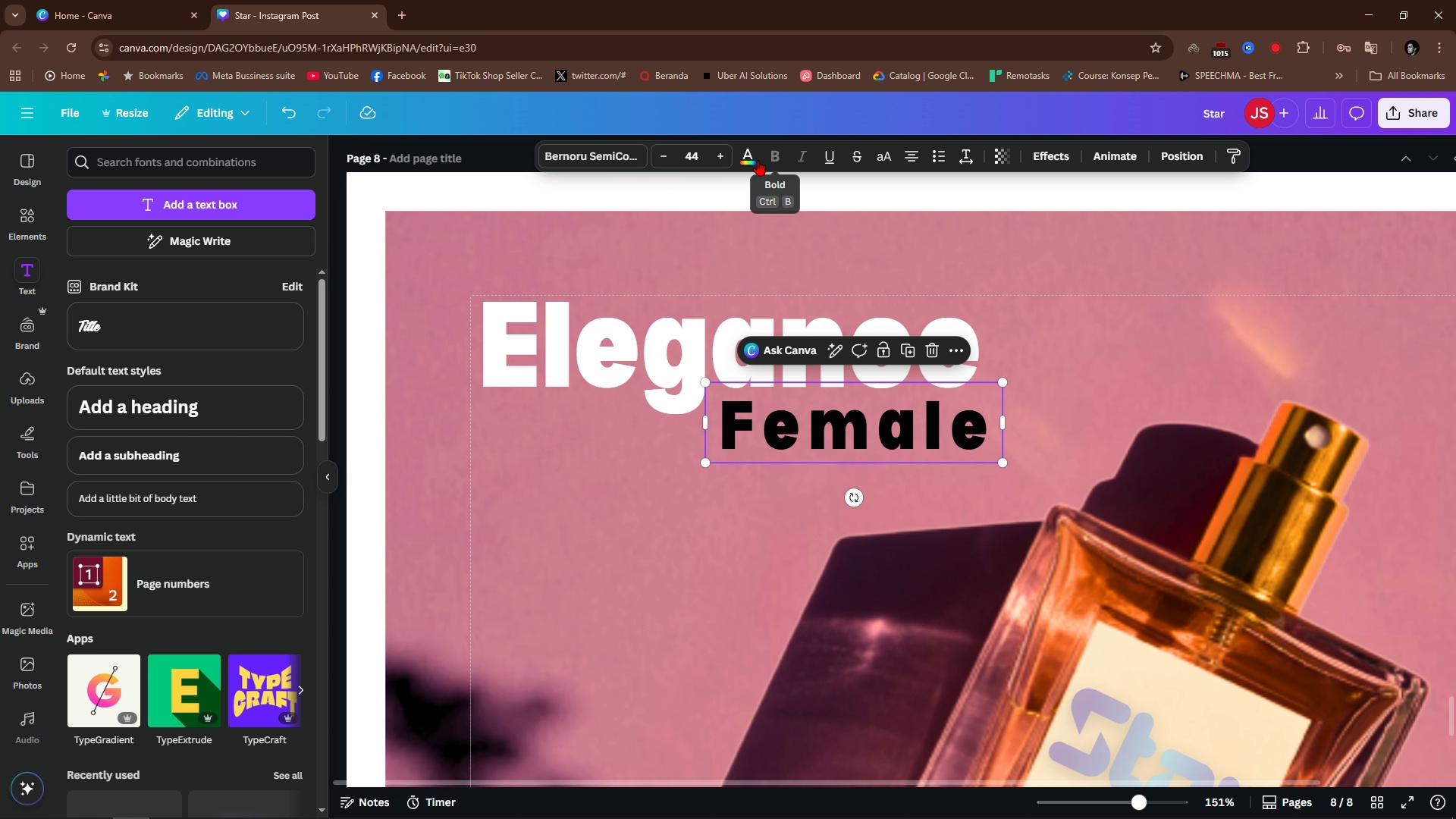 
left_click([752, 160])
 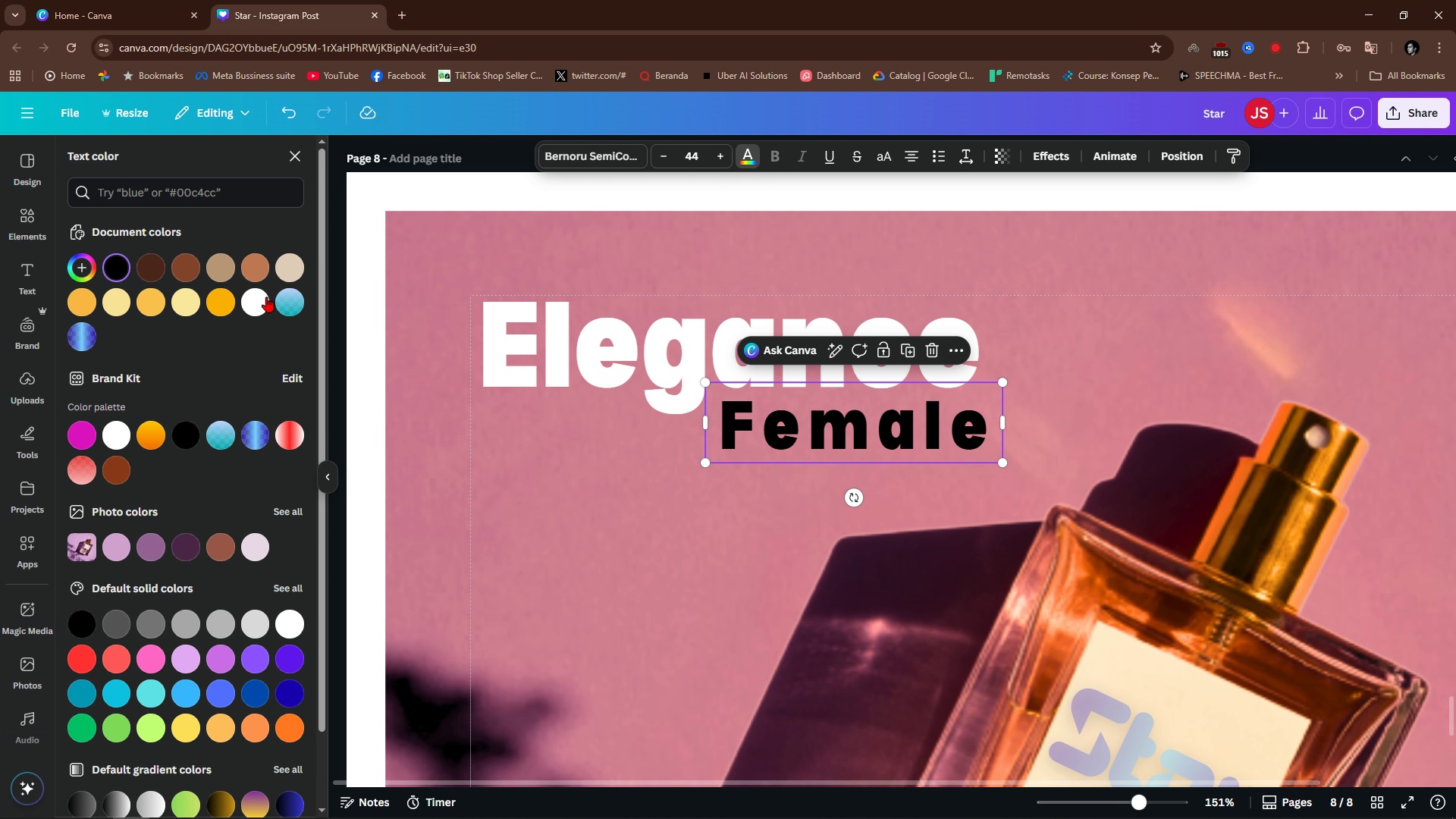 
left_click([262, 294])
 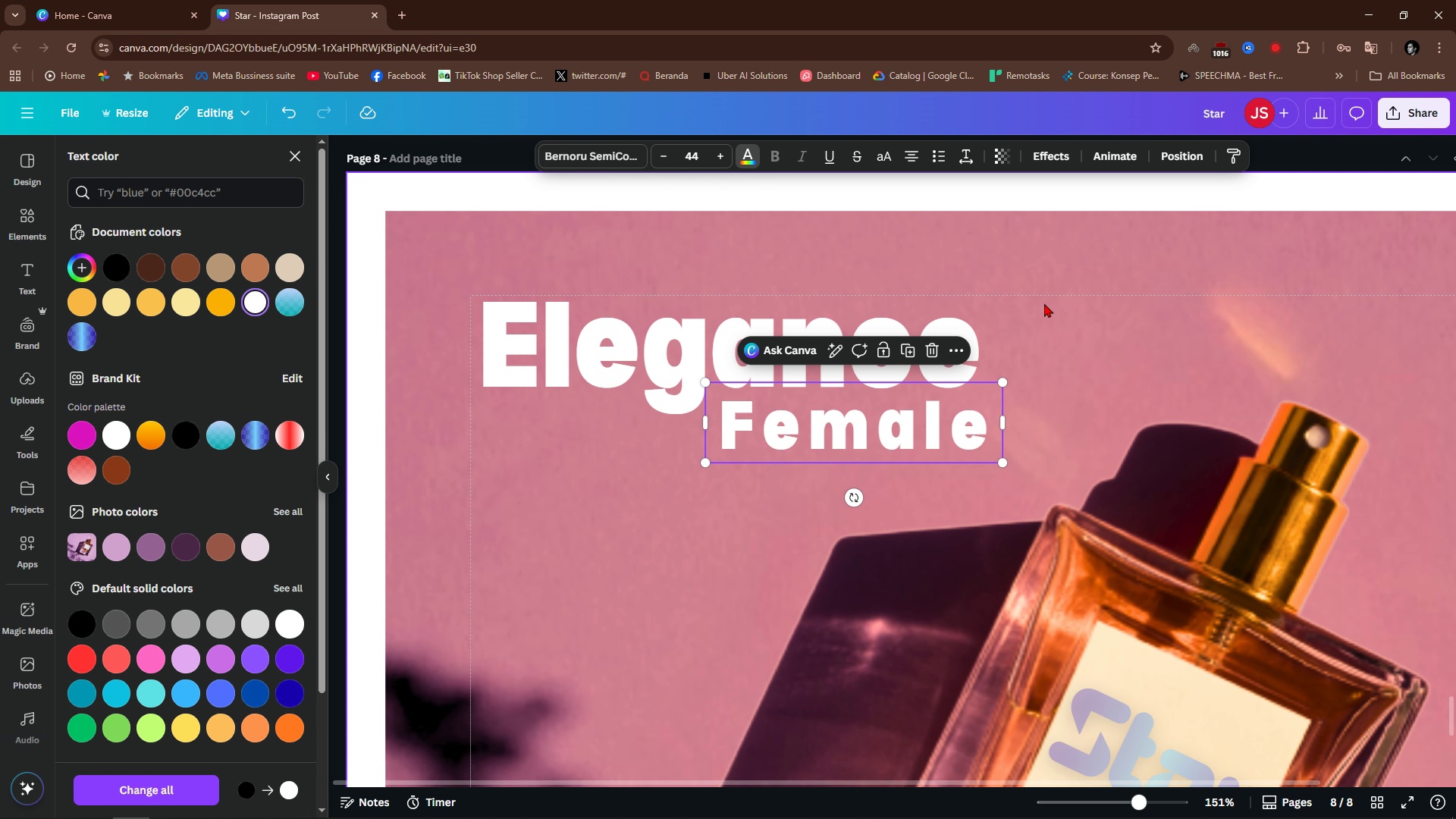 
left_click([1044, 303])
 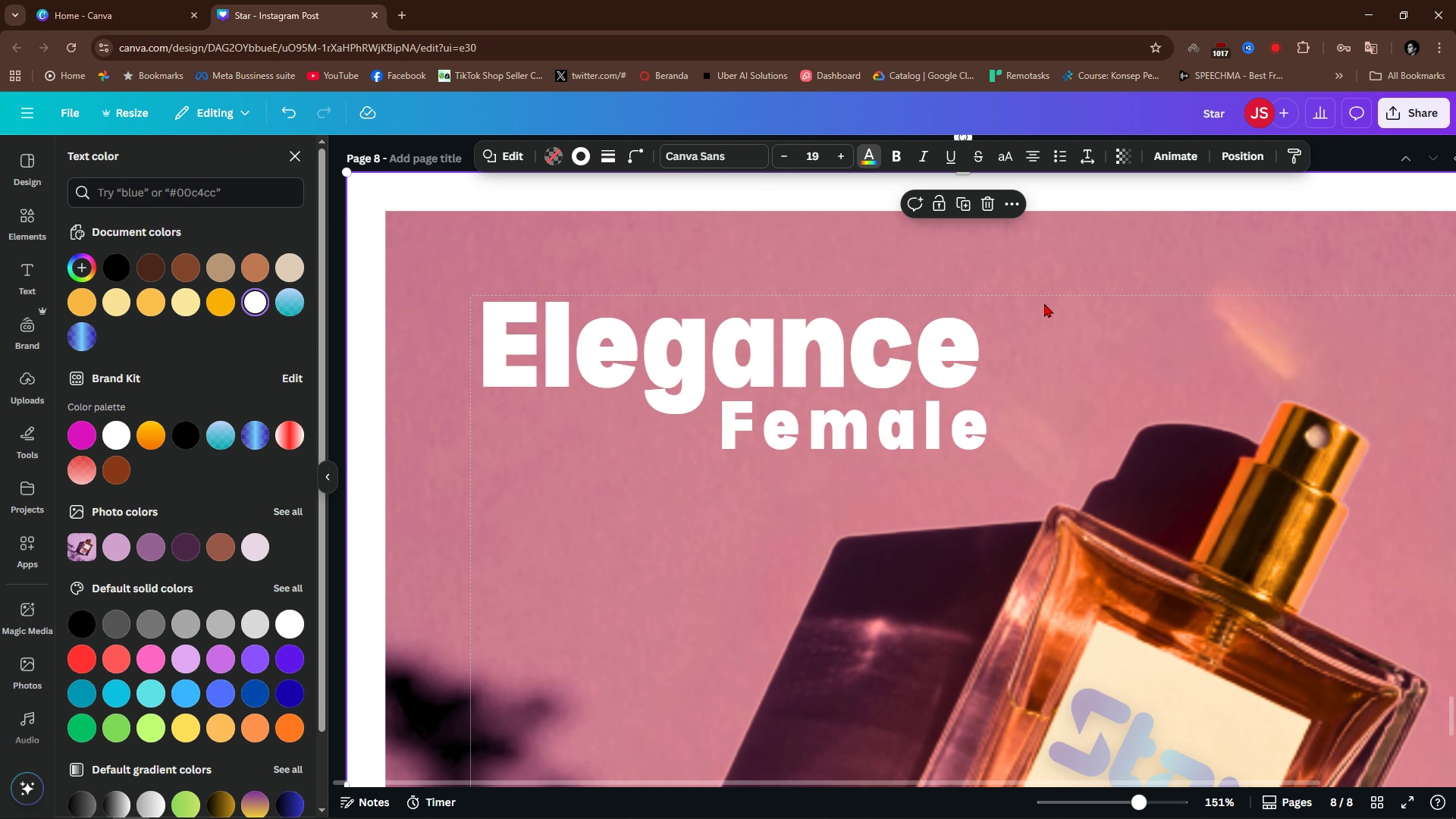 
hold_key(key=ControlLeft, duration=0.84)
scroll: coordinate [1044, 303], scroll_direction: down, amount: 4.0
 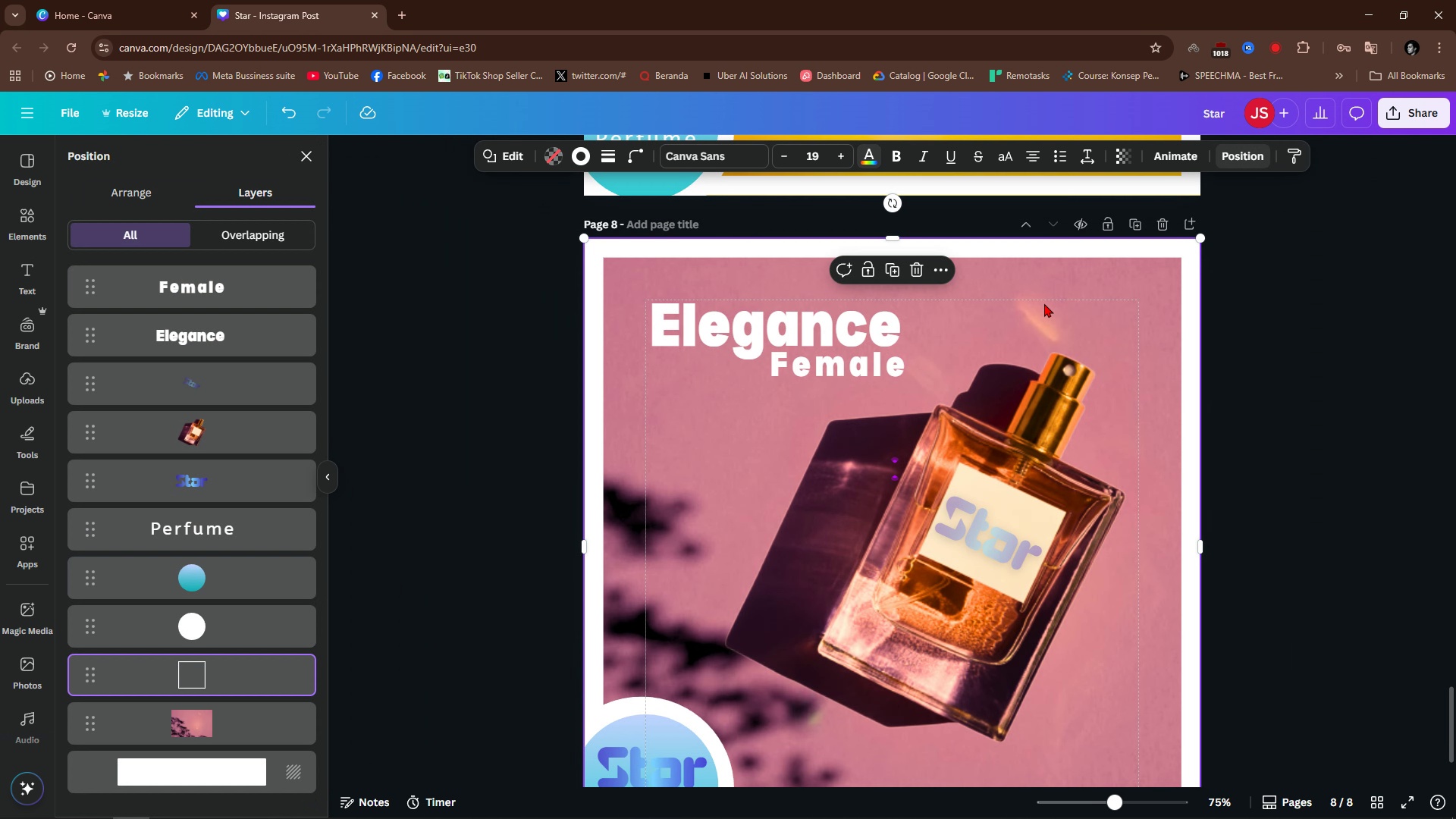 
key(Alt+1)
 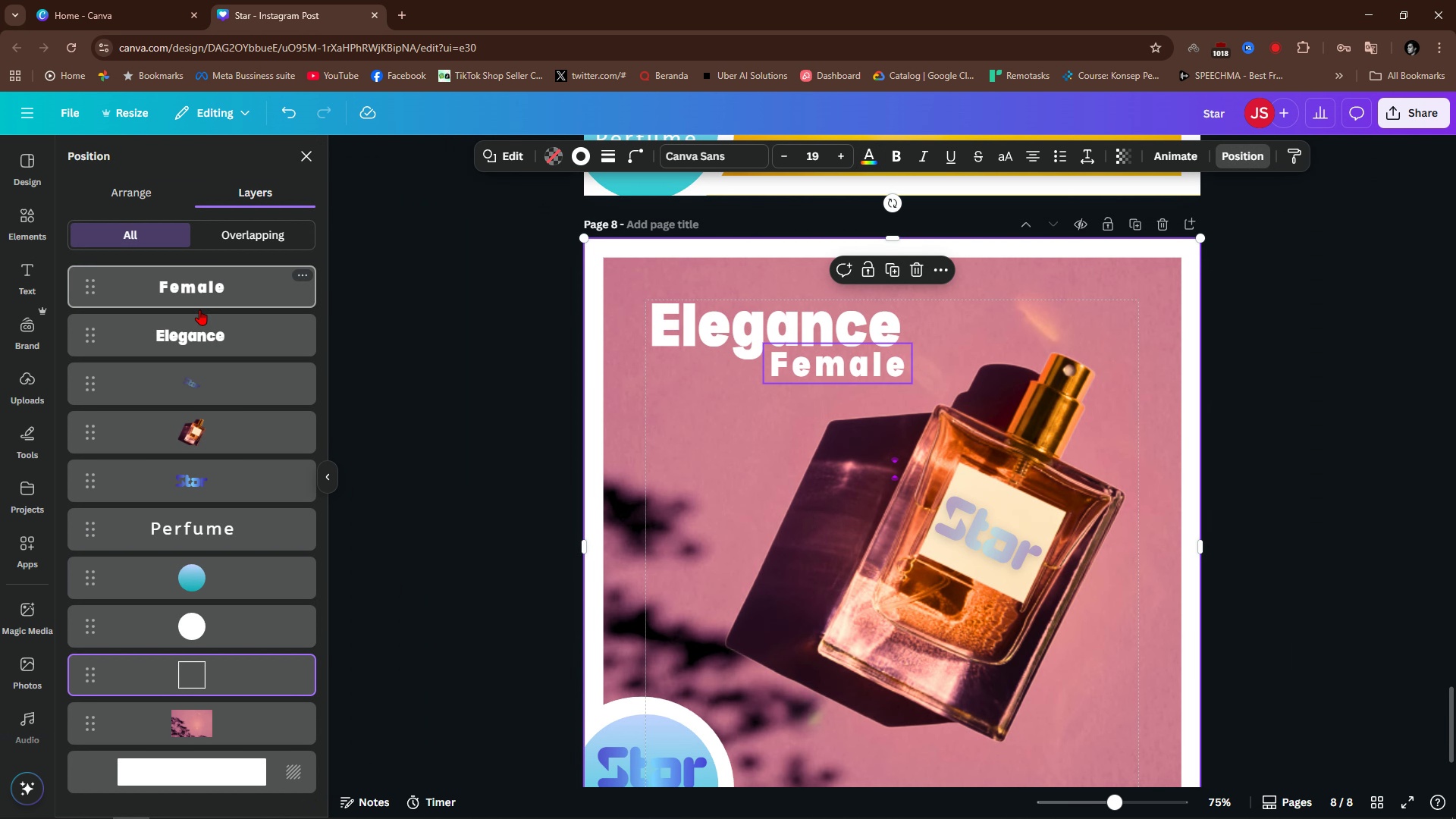 
left_click([153, 344])
 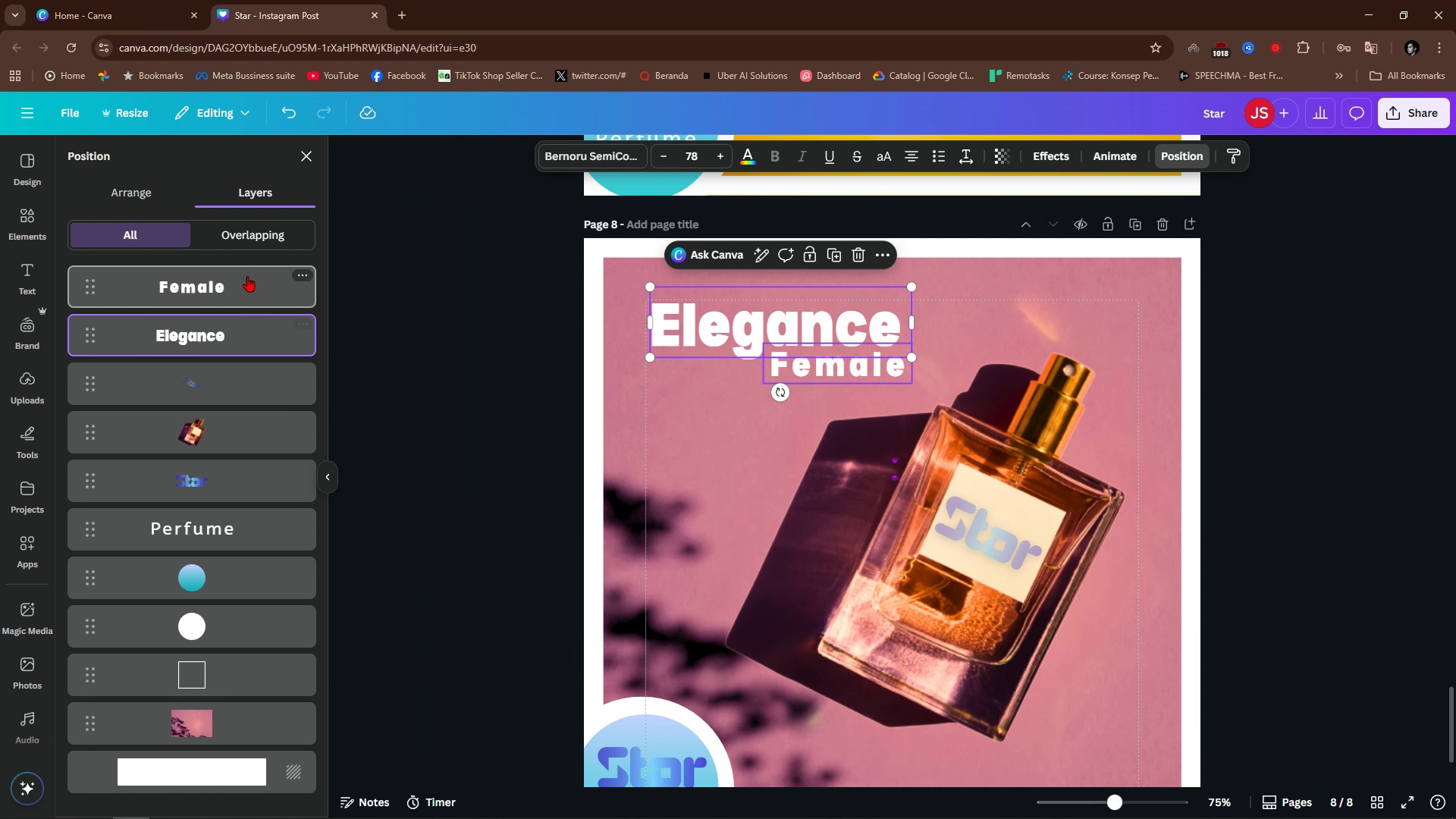 
hold_key(key=ControlLeft, duration=0.59)
double_click([247, 276])
 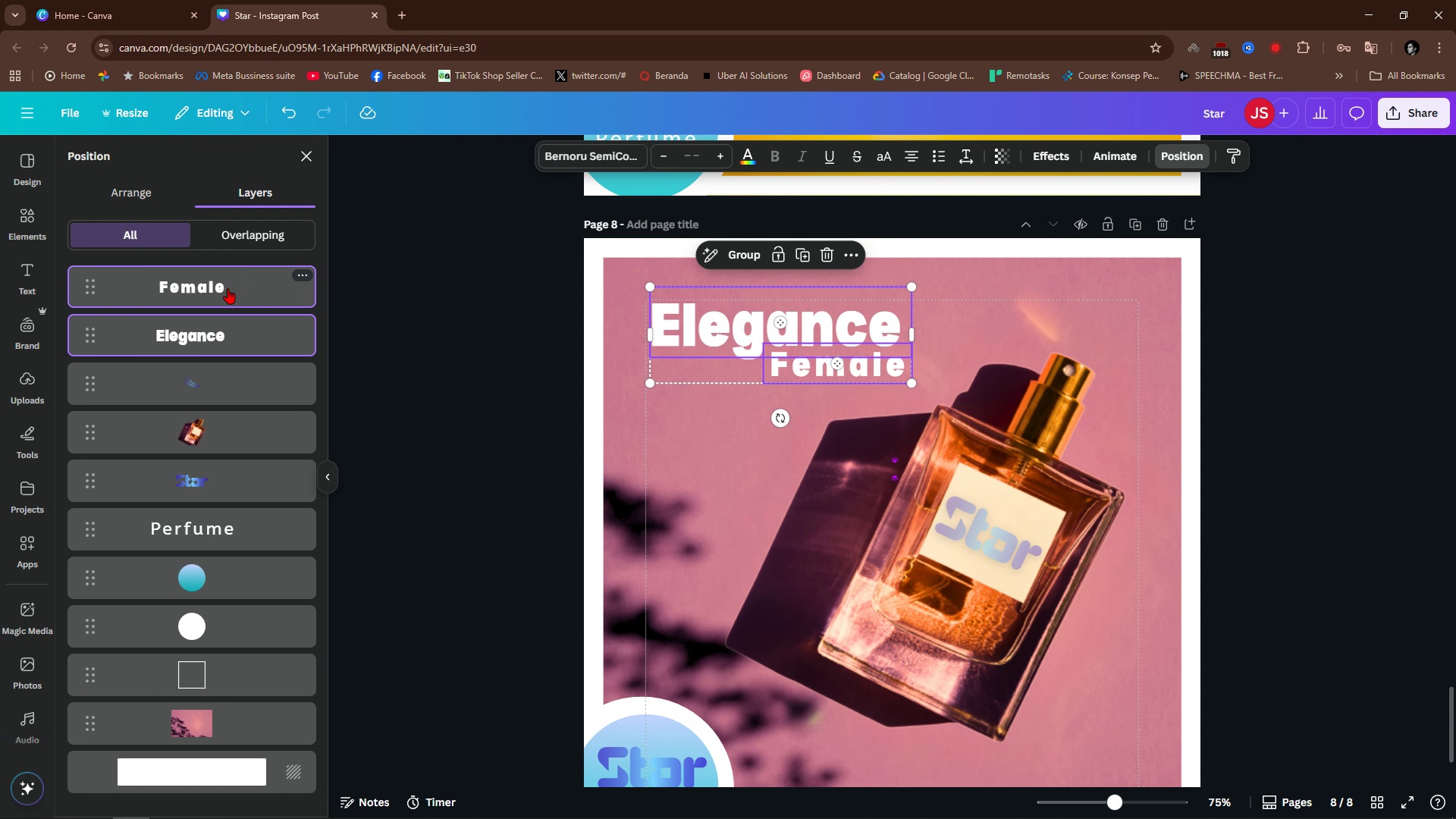 
left_click_drag(start_coordinate=[226, 287], to_coordinate=[228, 501])
 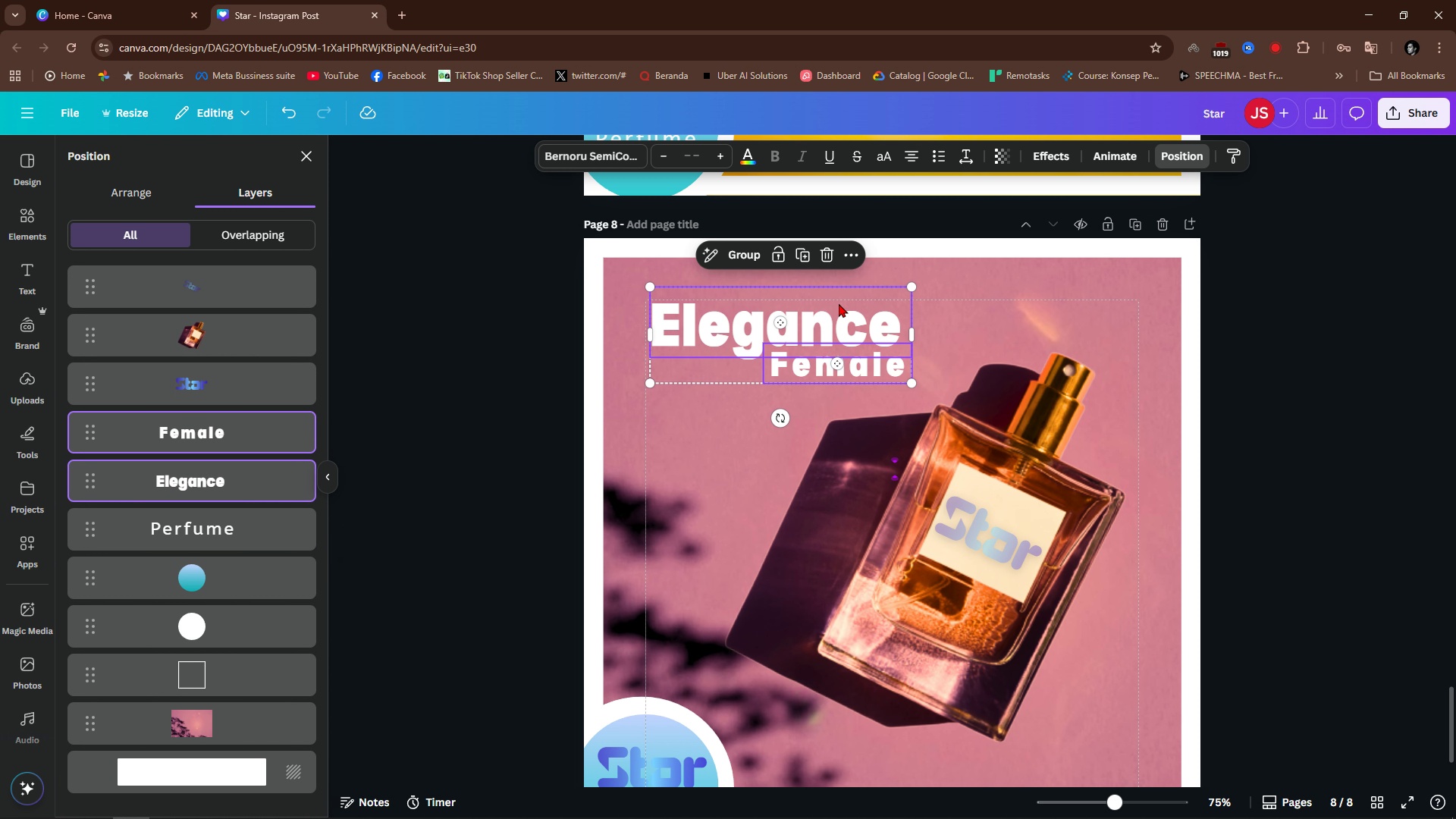 
left_click_drag(start_coordinate=[842, 311], to_coordinate=[996, 301])
 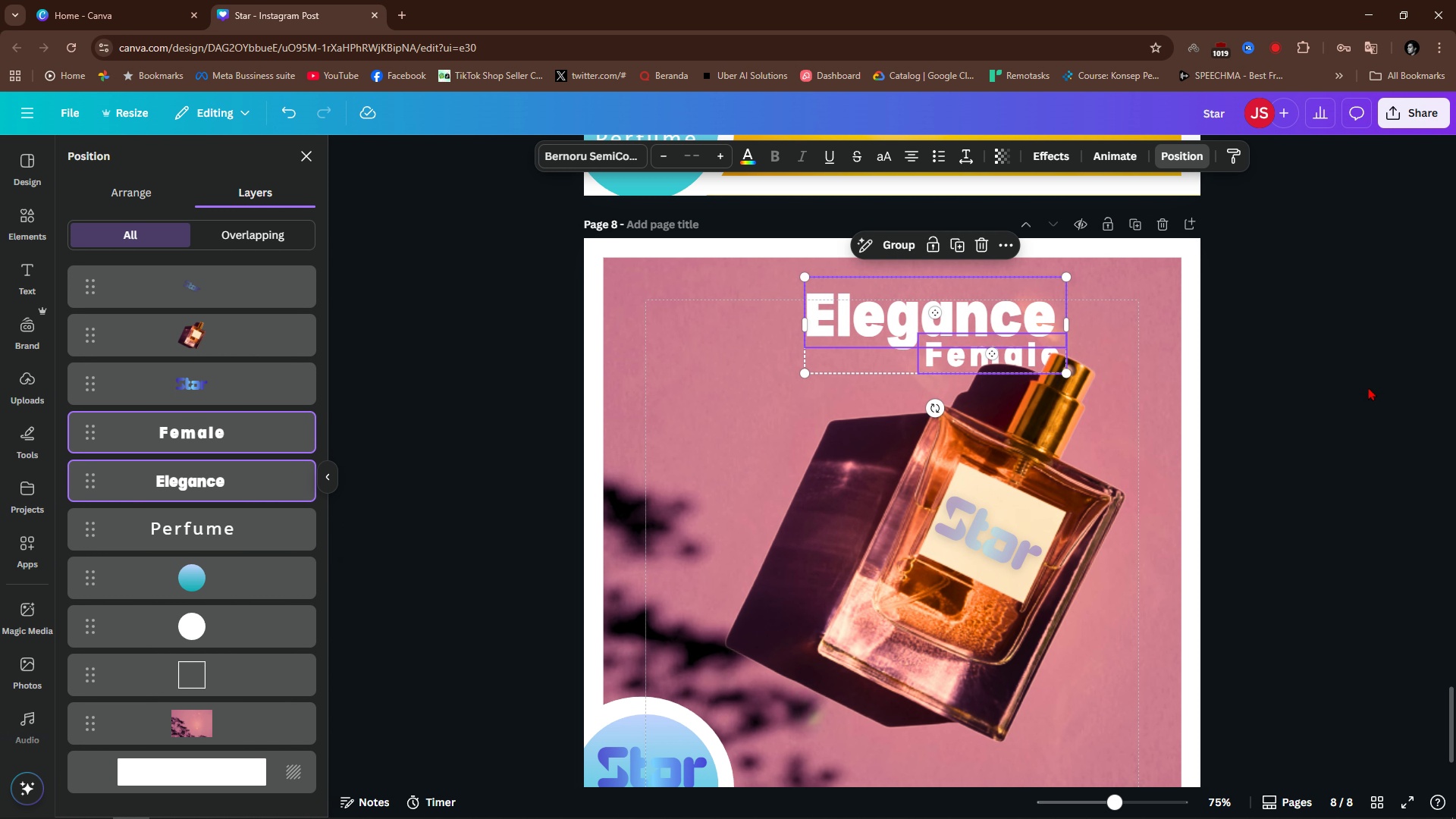 
left_click([1368, 387])
 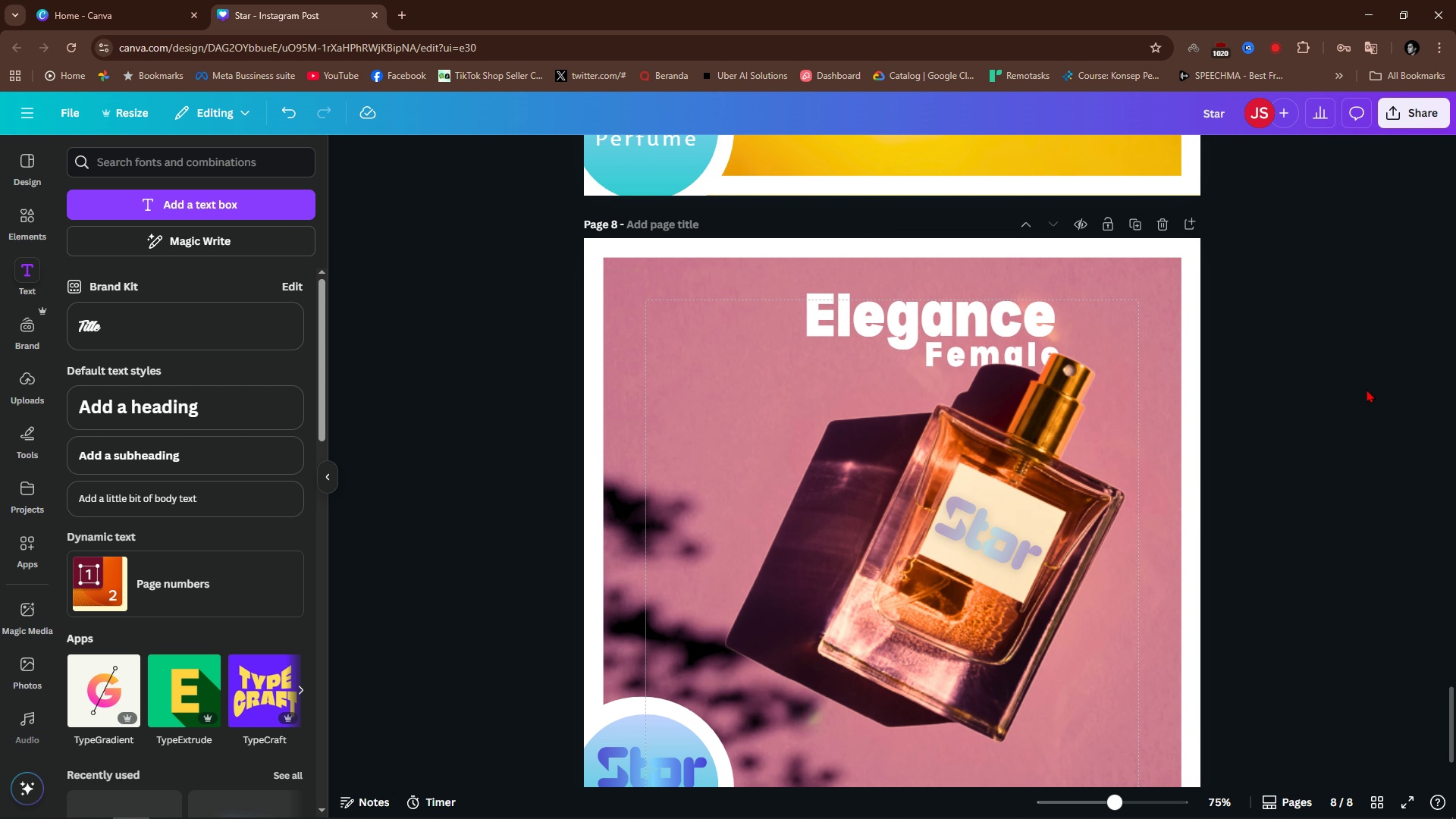 
double_click([1367, 389])
 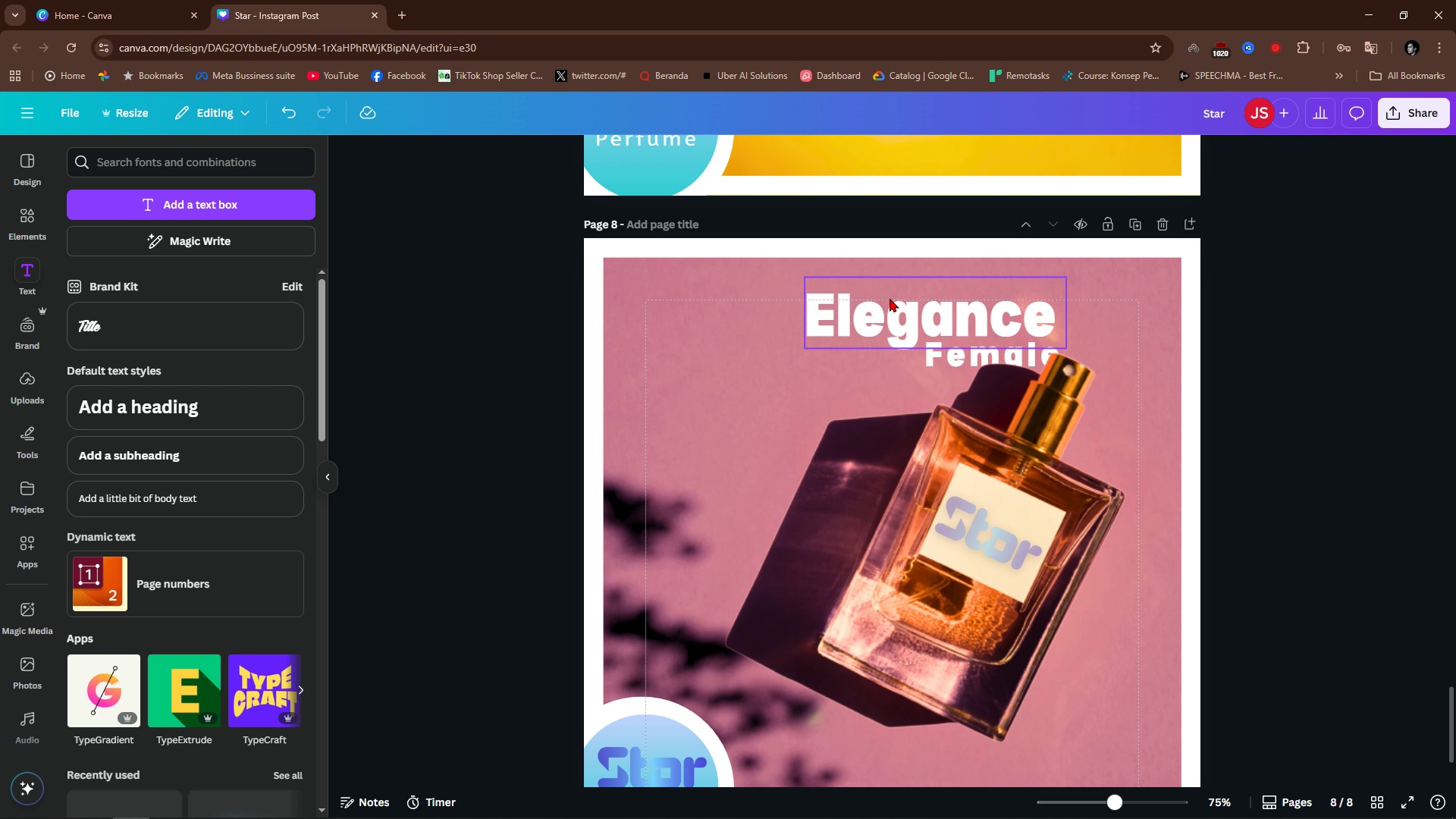 
left_click([890, 298])
 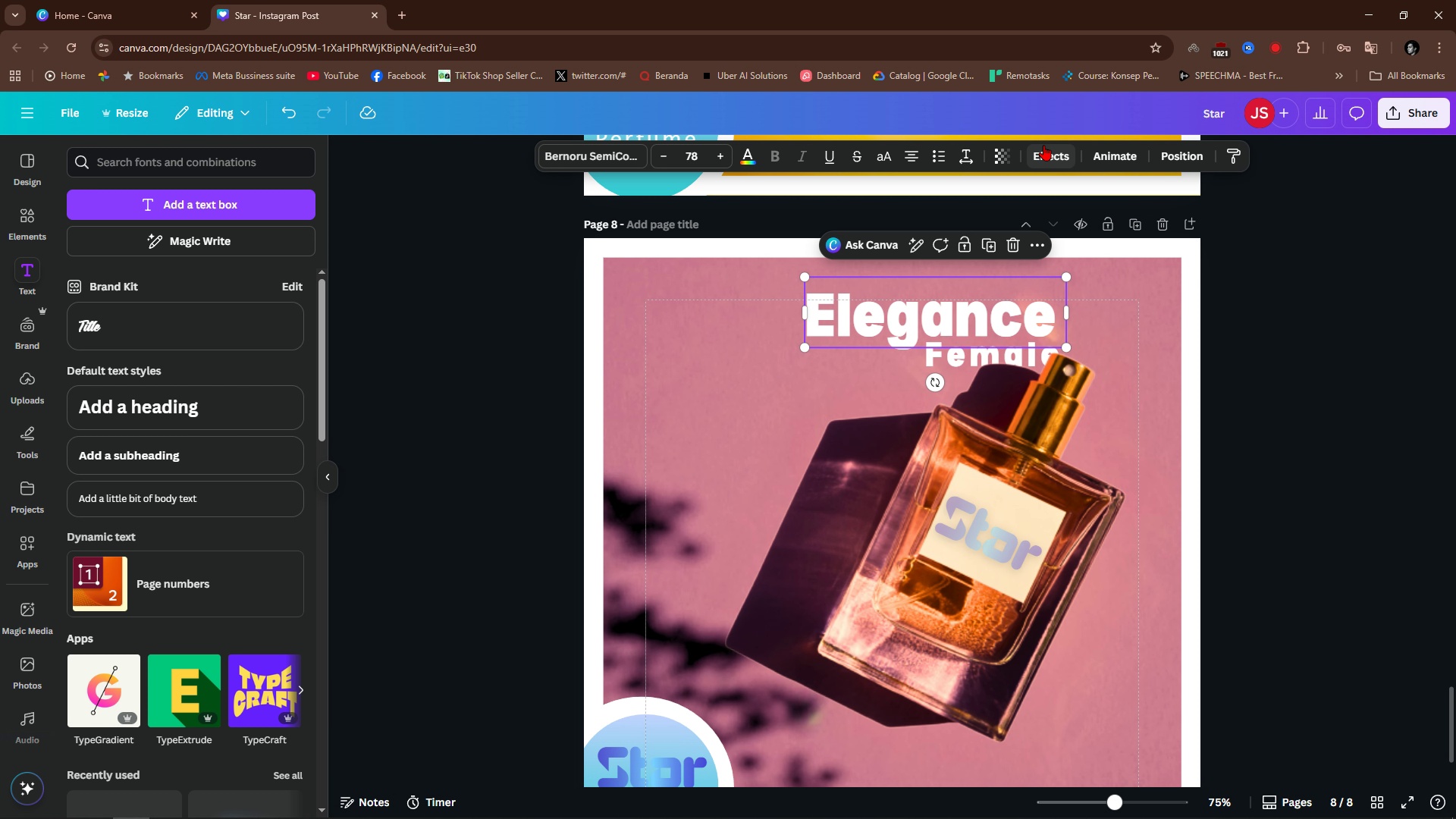 
left_click([1043, 145])
 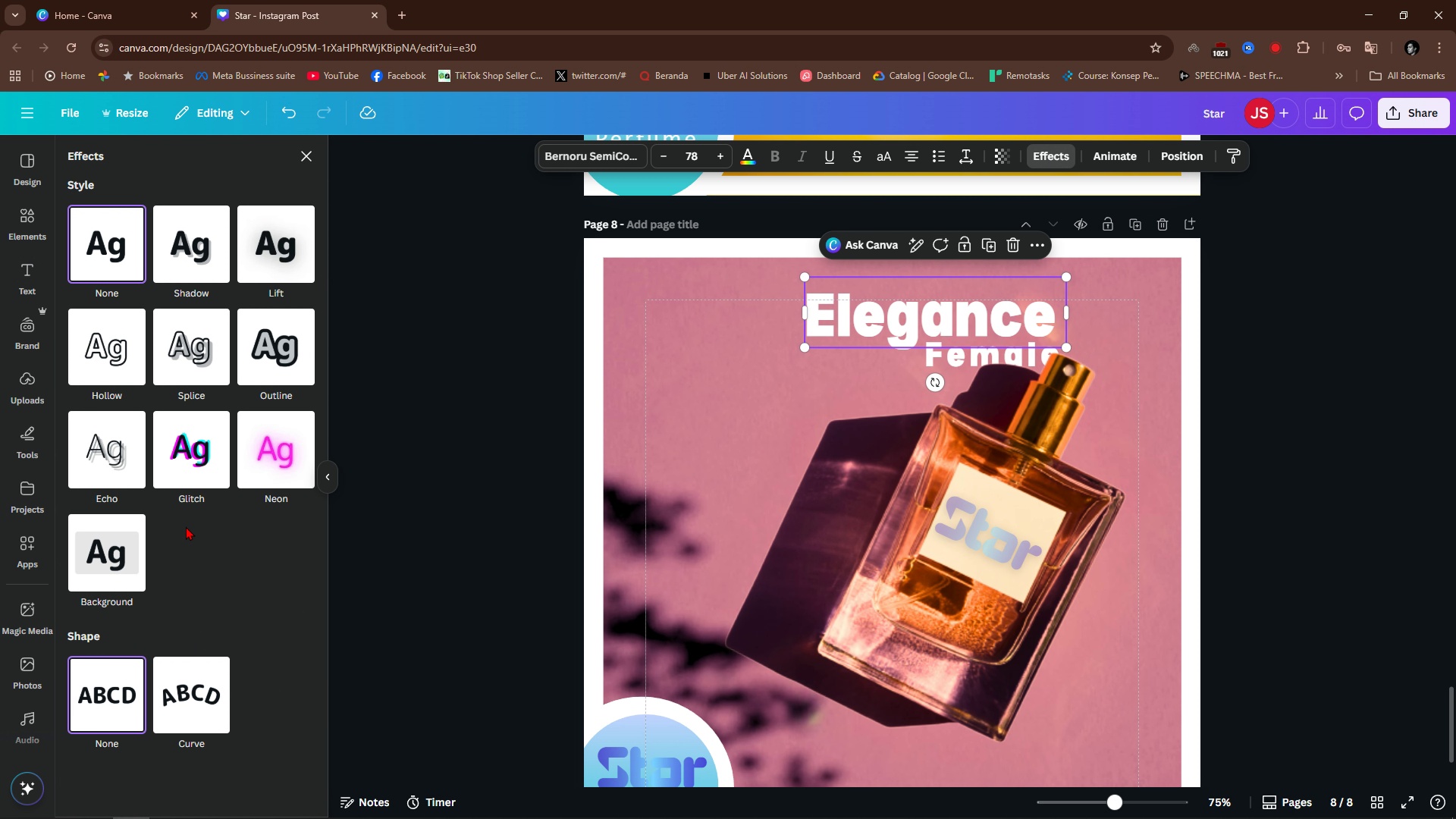 
wait(6.09)
 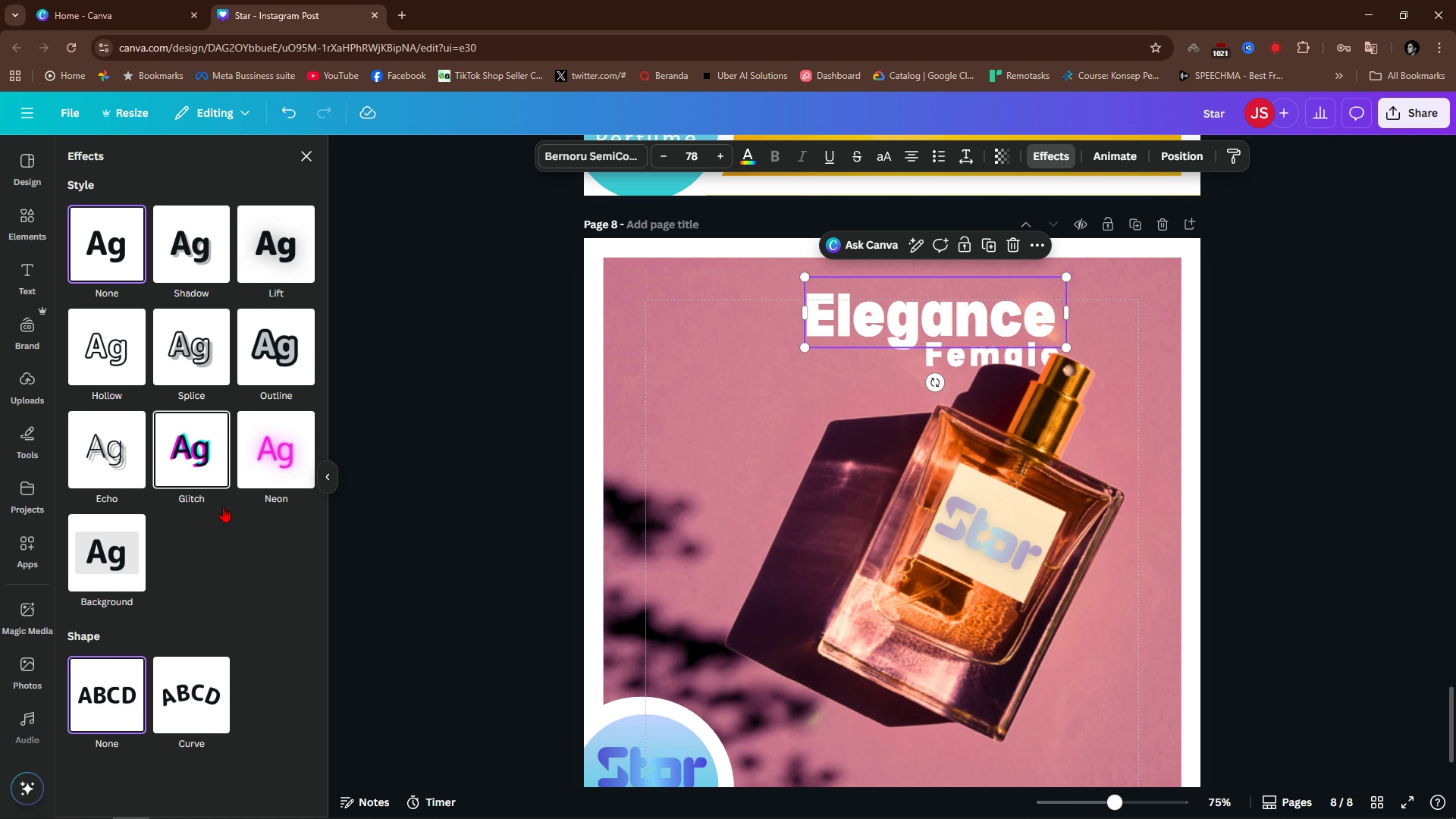 
left_click([190, 255])
 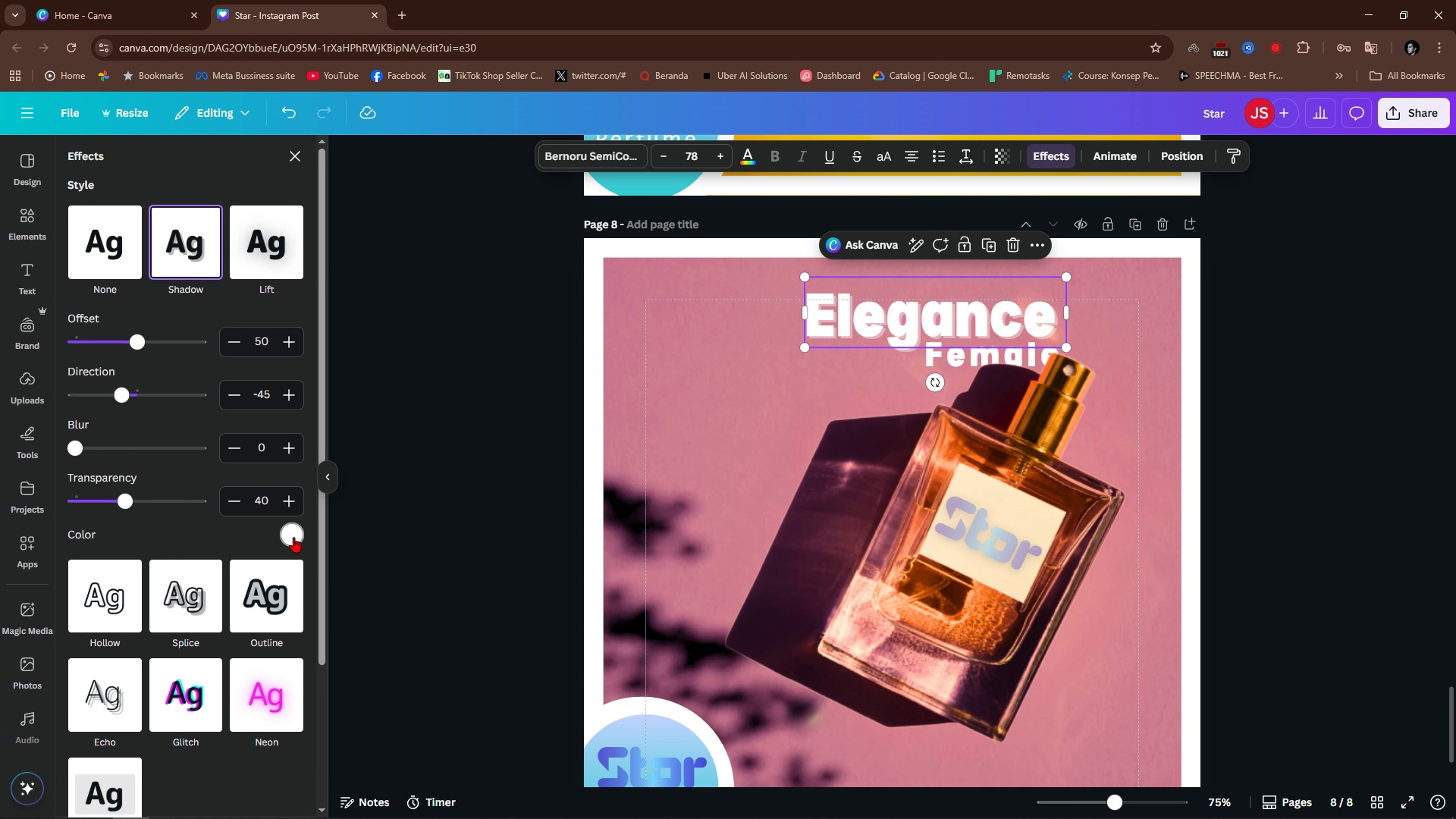 
left_click([297, 539])